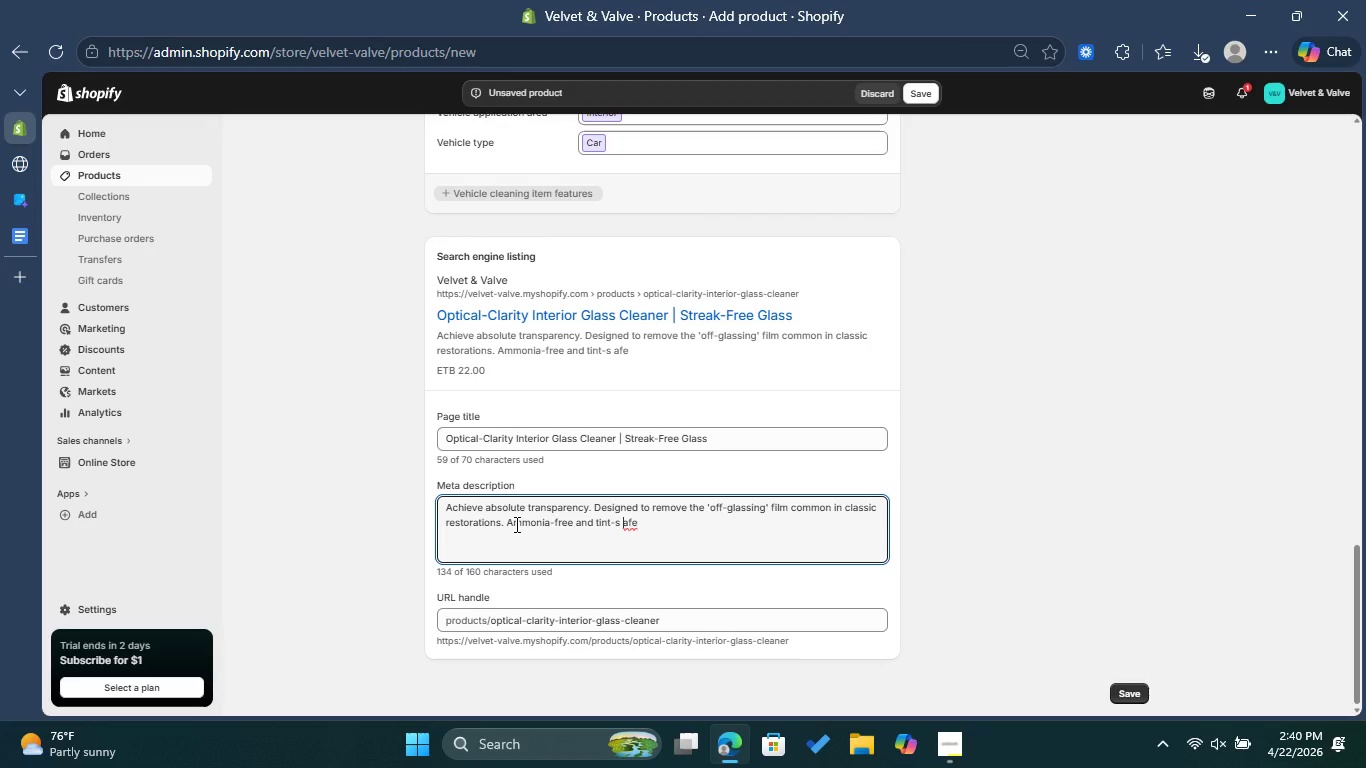 
key(Backspace)
 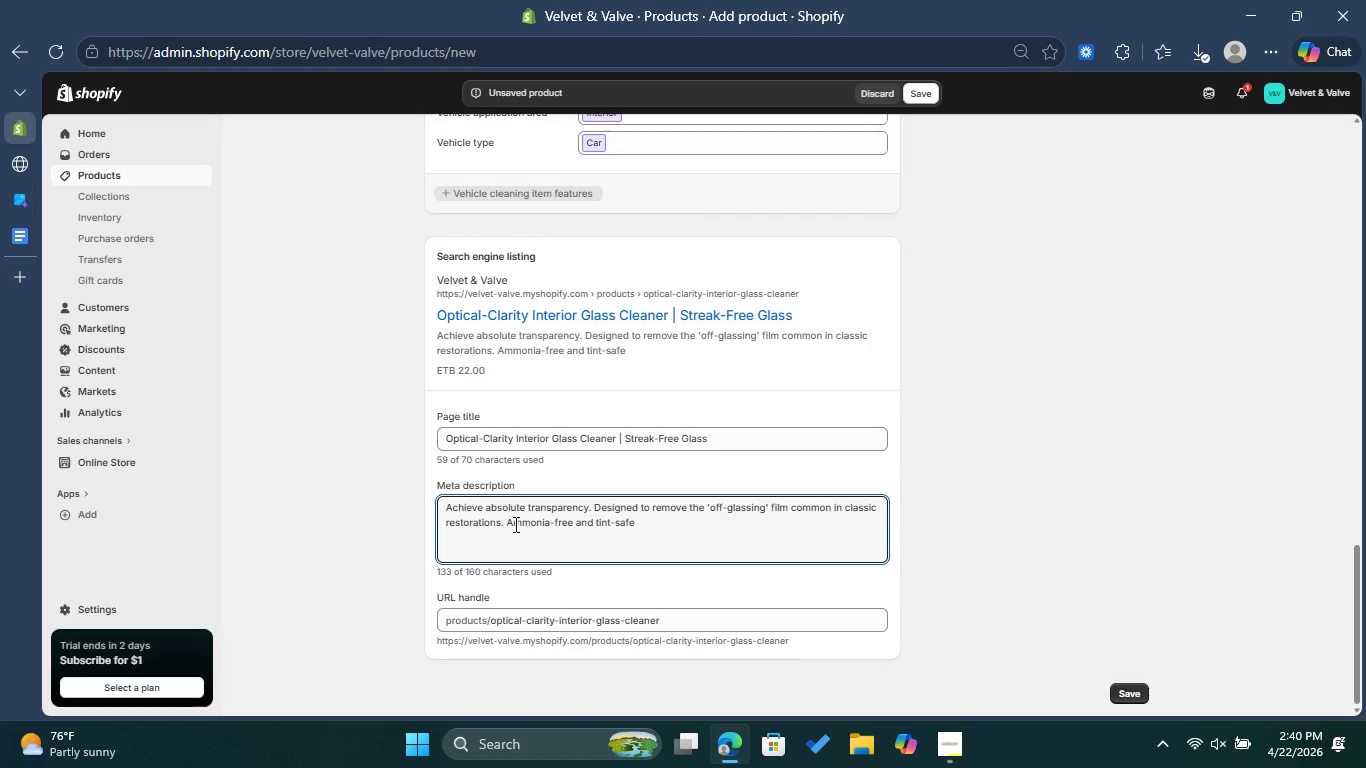 
key(ArrowRight)
 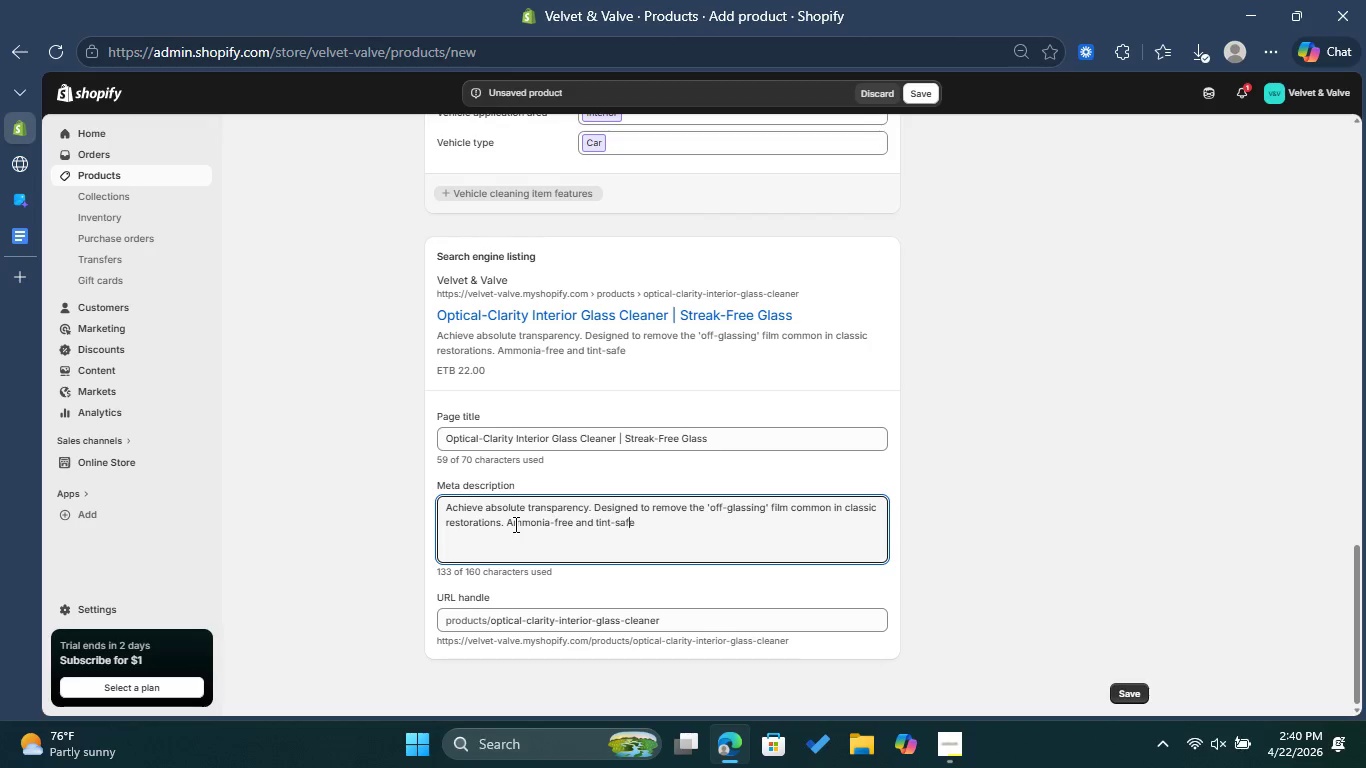 
key(ArrowRight)
 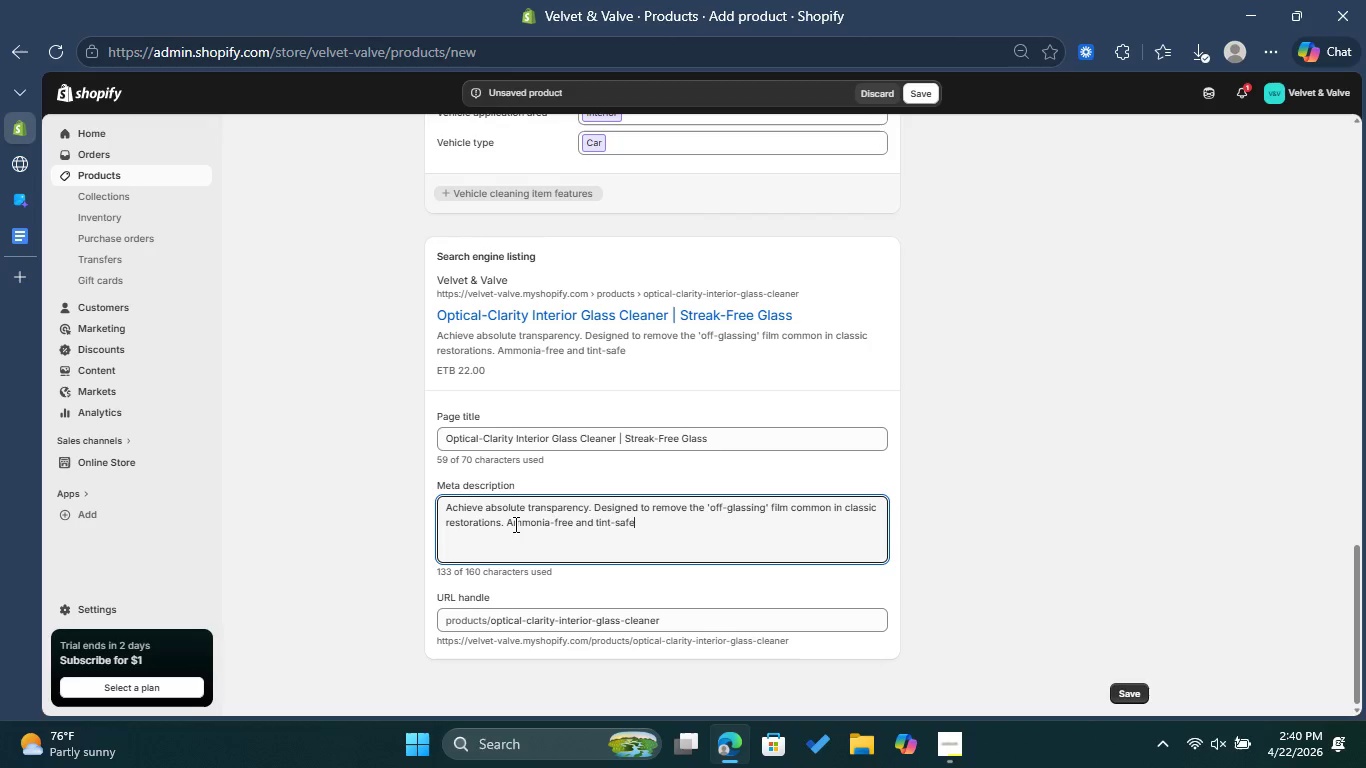 
key(ArrowRight)
 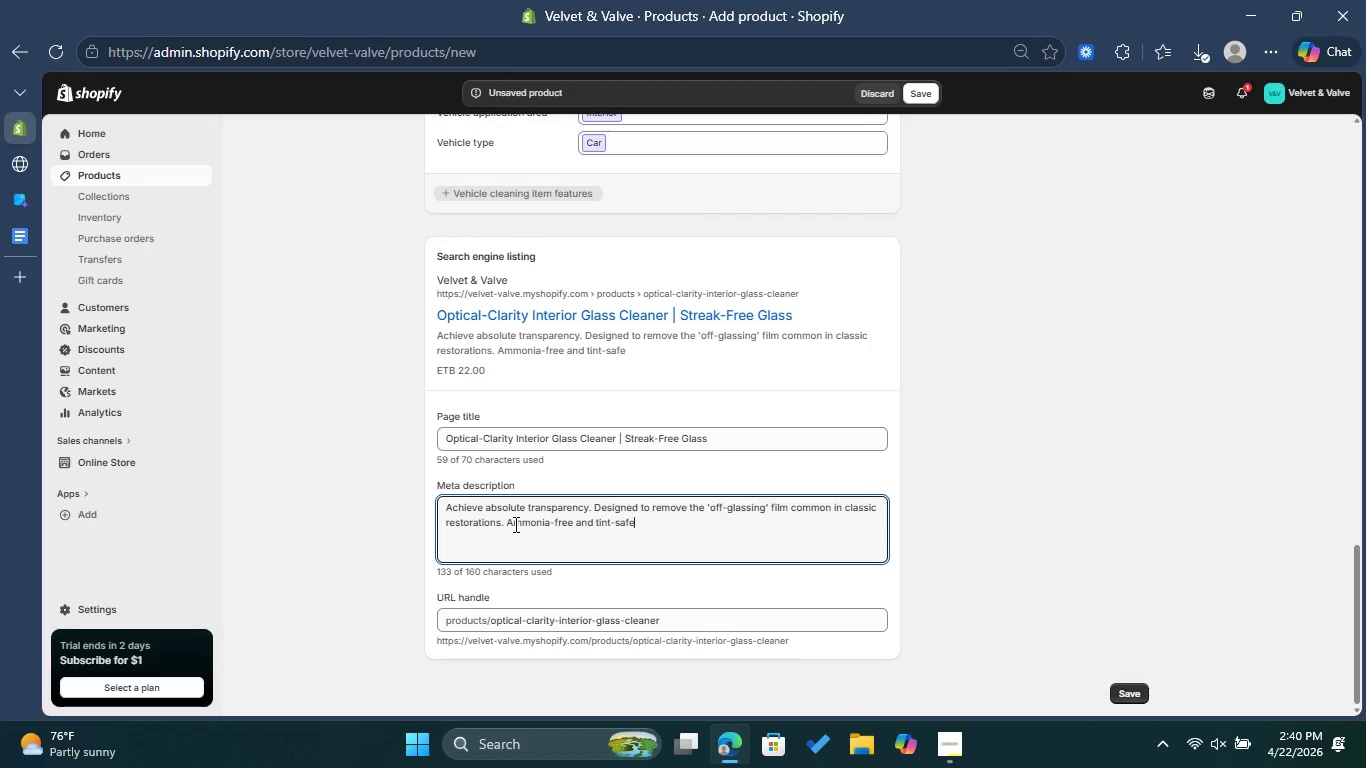 
type( formula.)
 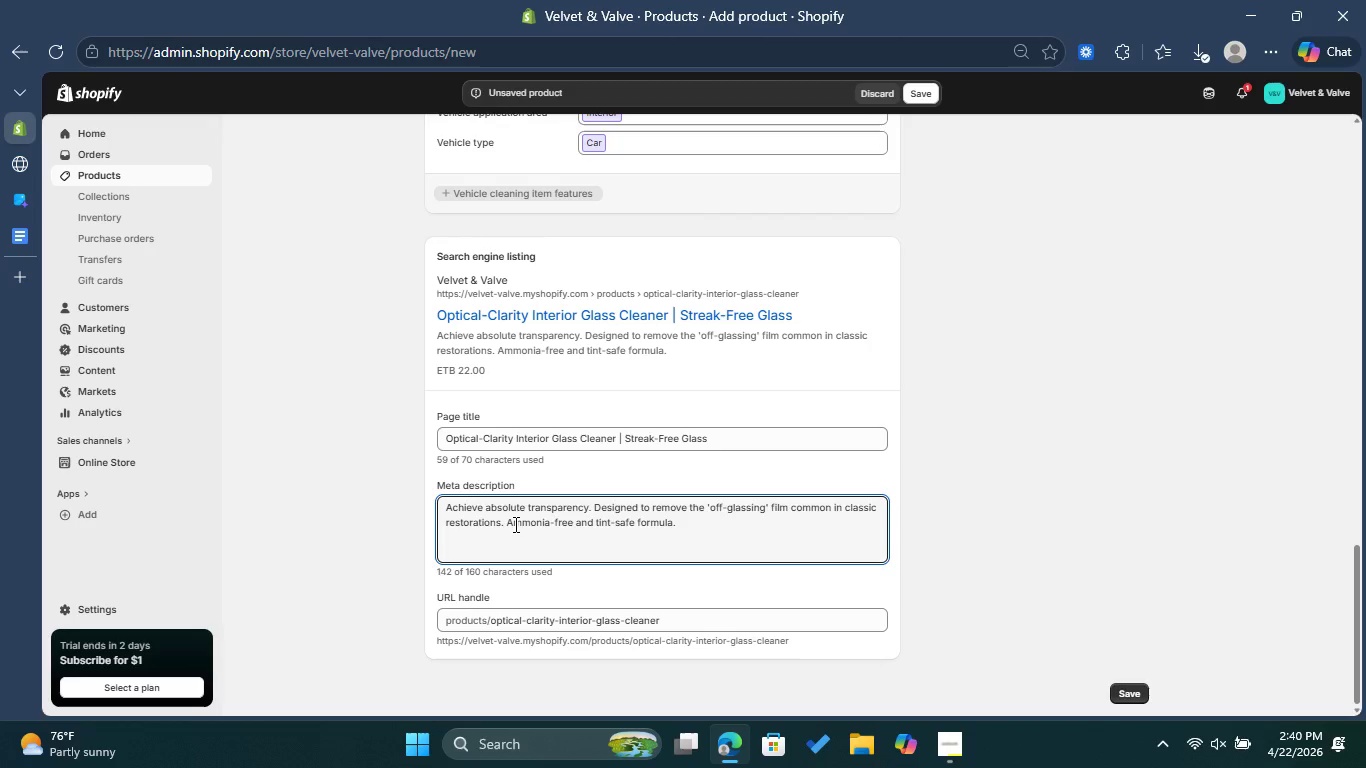 
wait(5.58)
 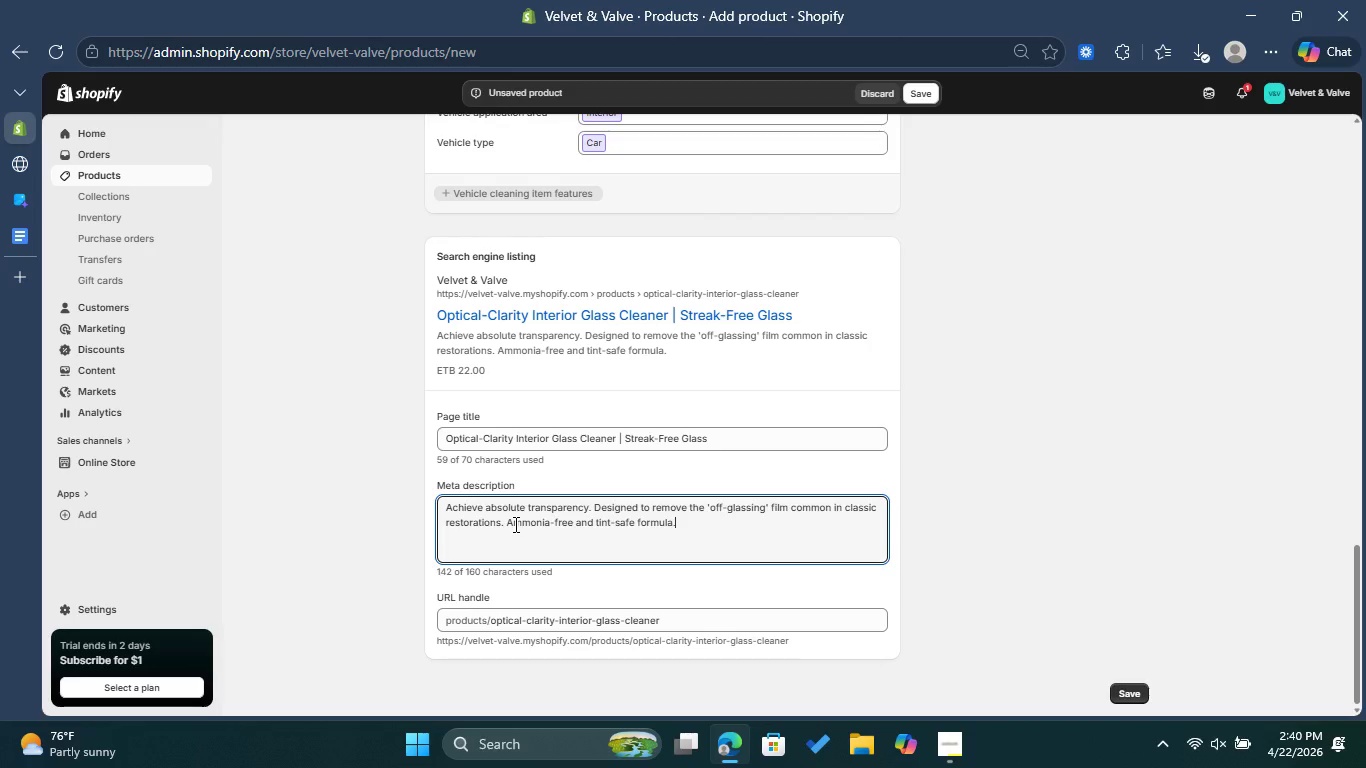 
left_click([493, 619])
 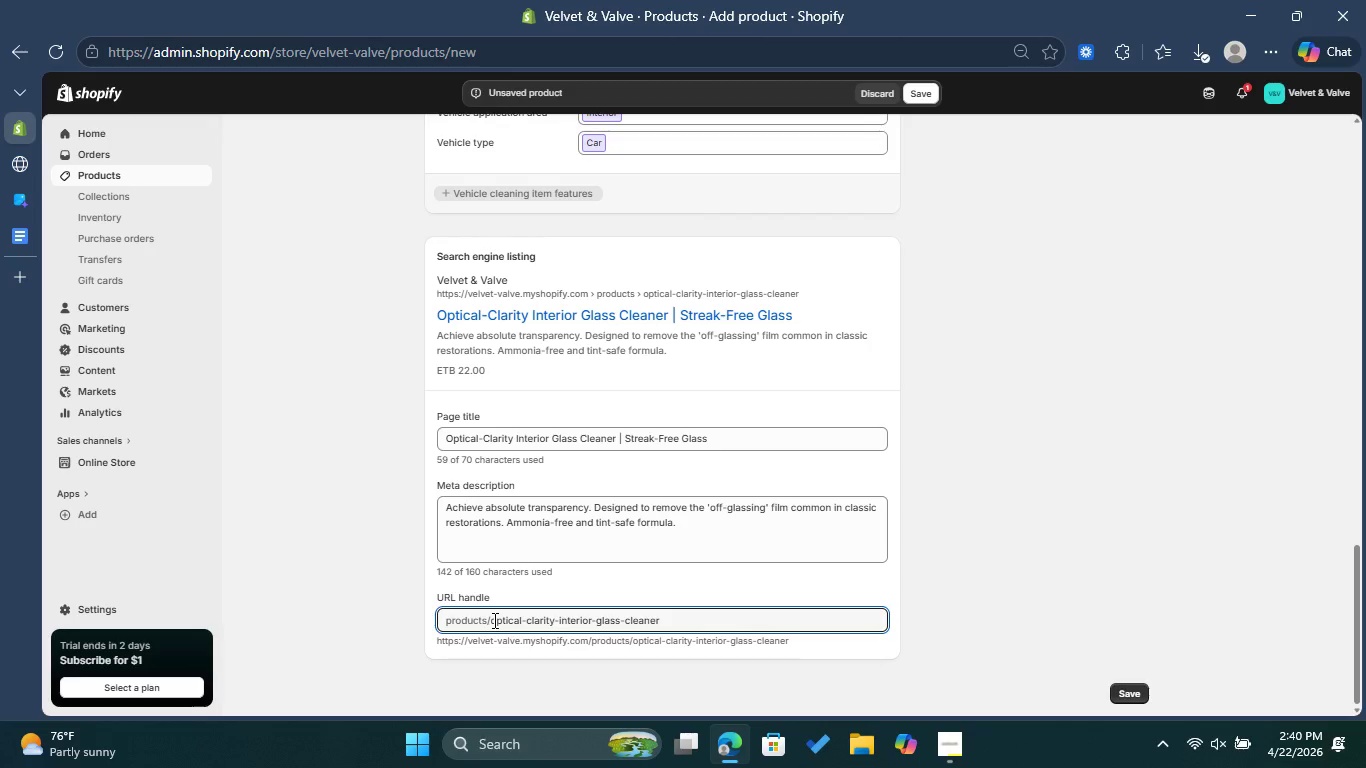 
type(vv-)
 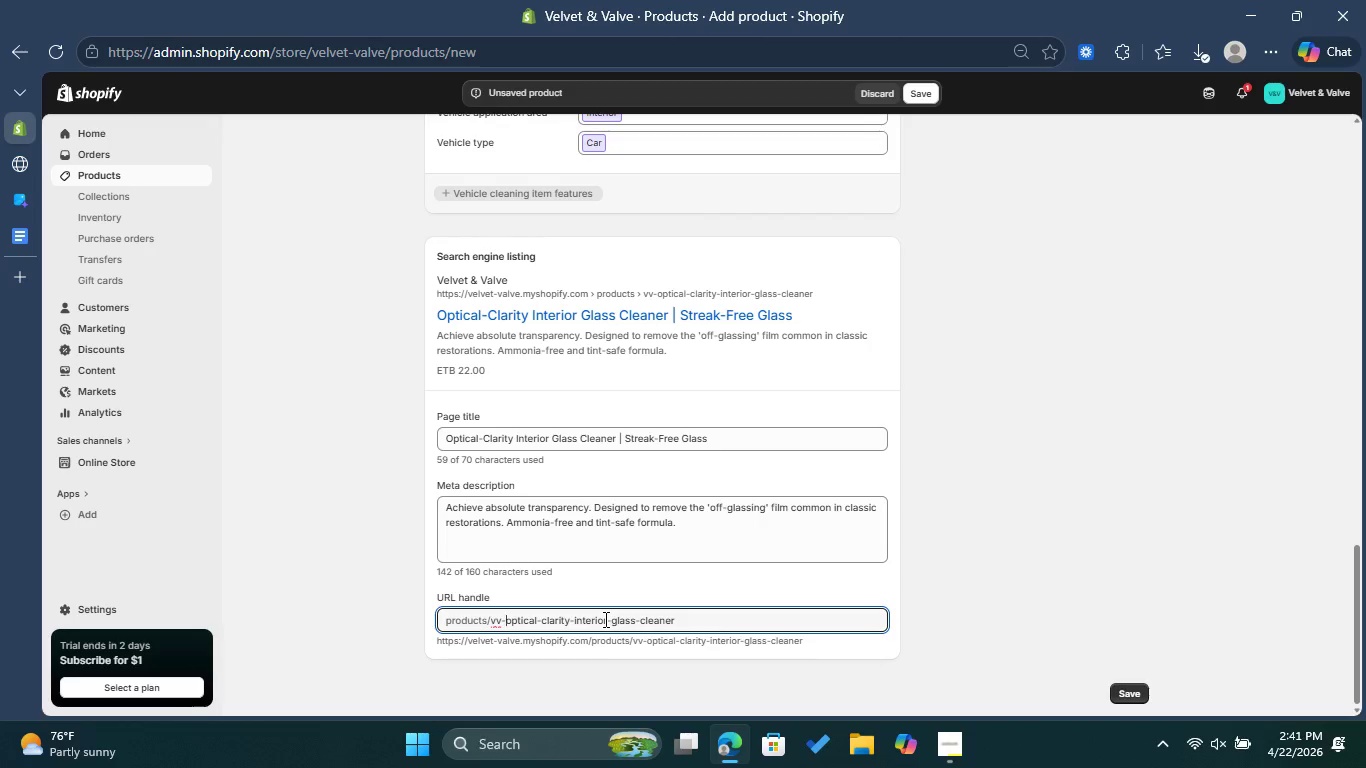 
wait(5.89)
 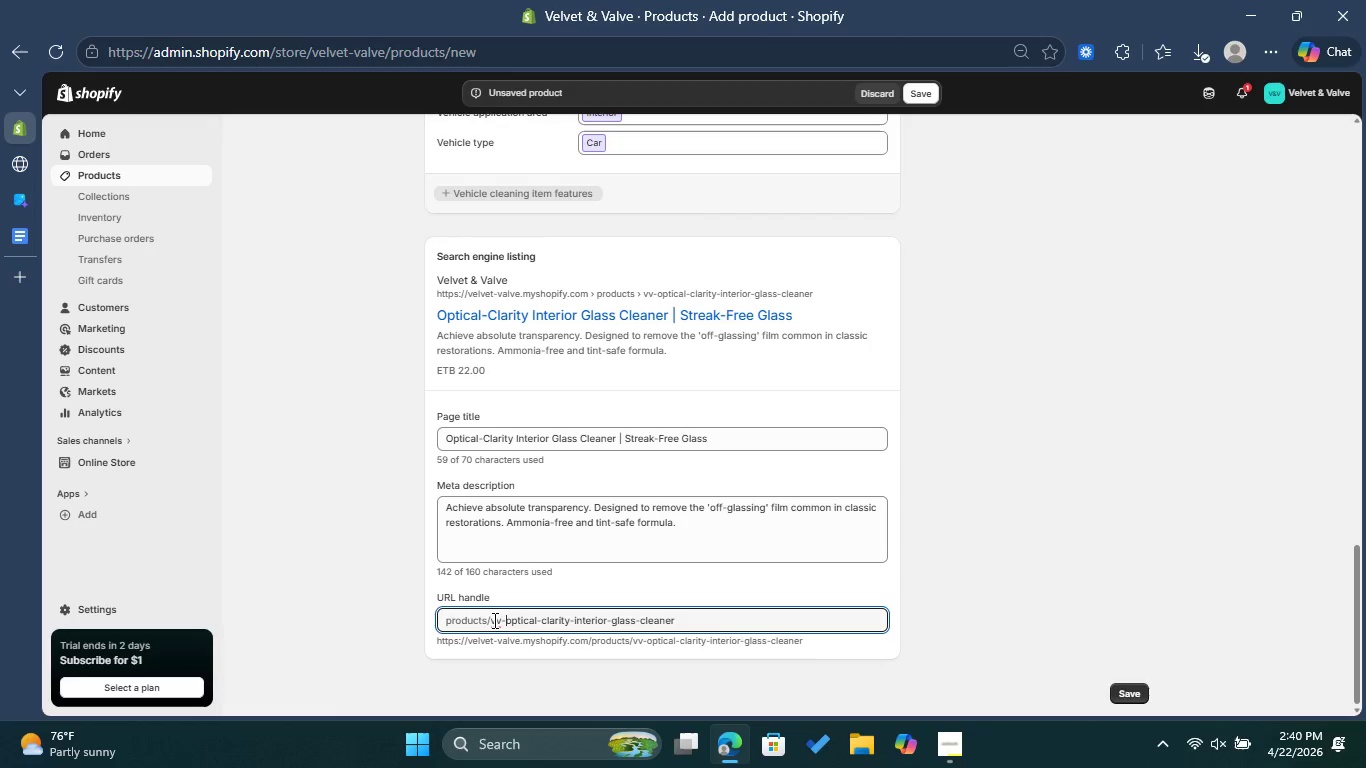 
left_click_drag(start_coordinate=[610, 619], to_coordinate=[568, 619])
 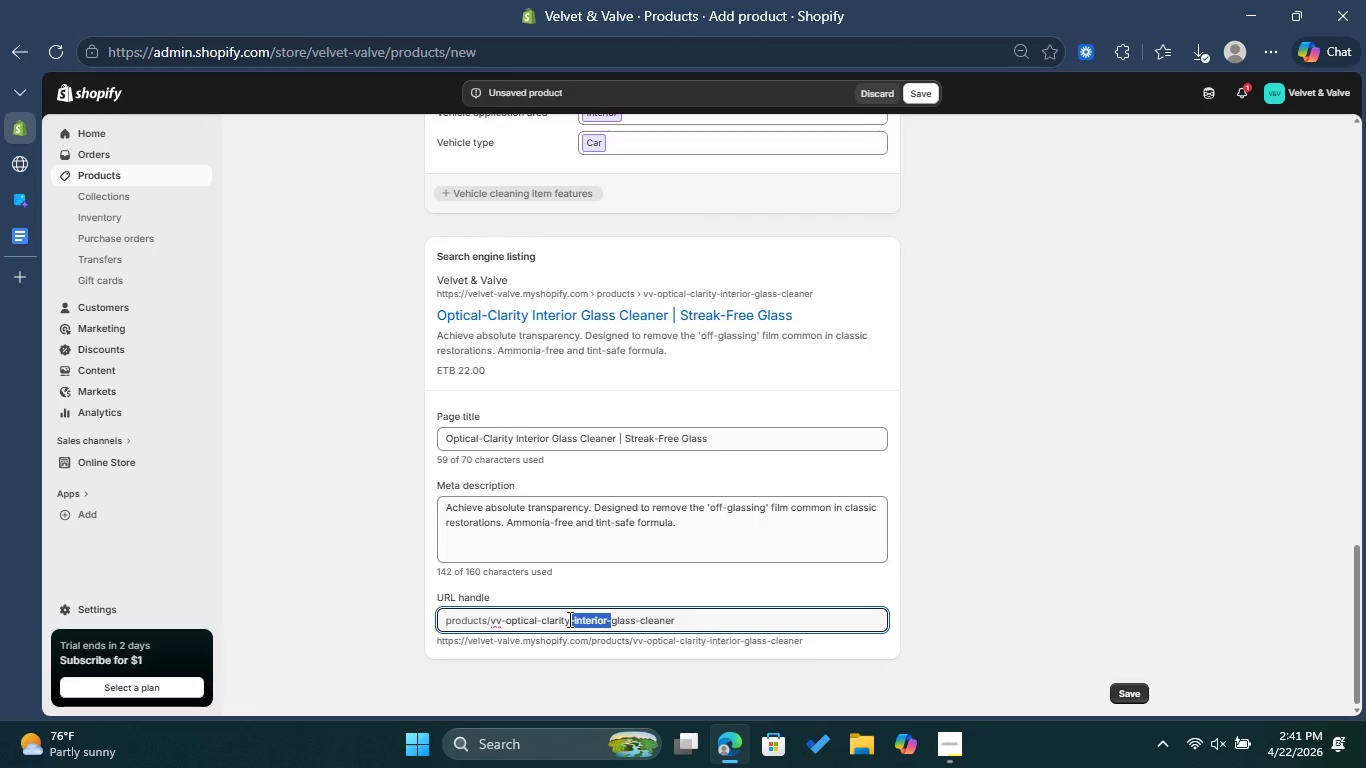 
key(Minus)
 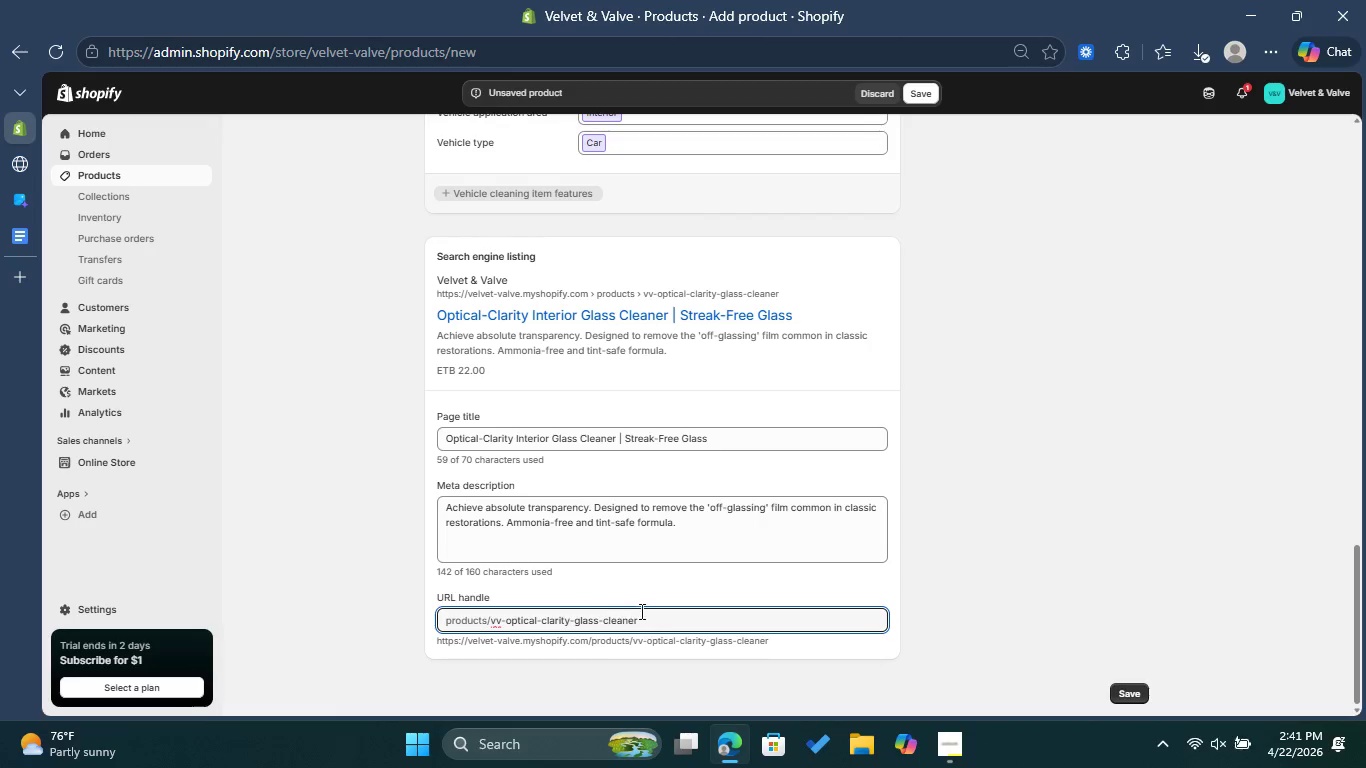 
left_click([652, 622])
 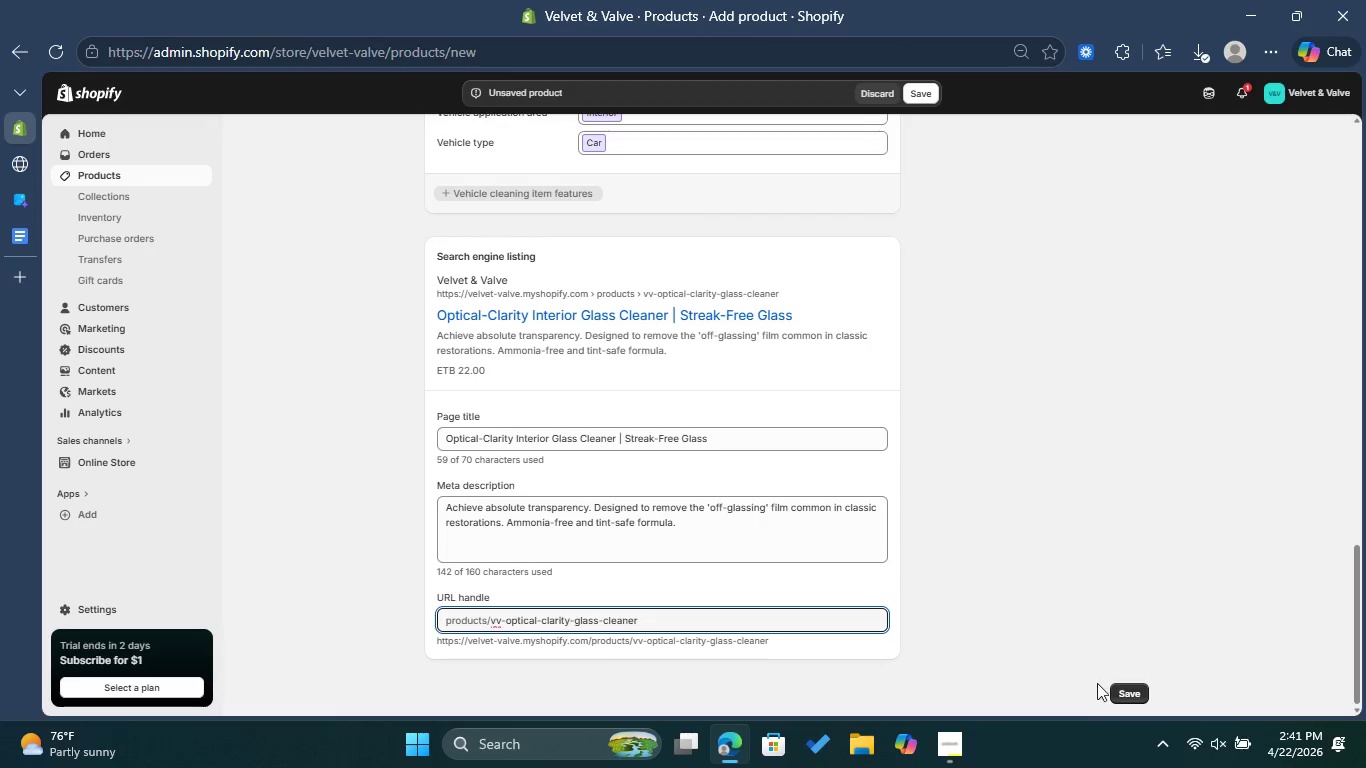 
left_click([1121, 695])
 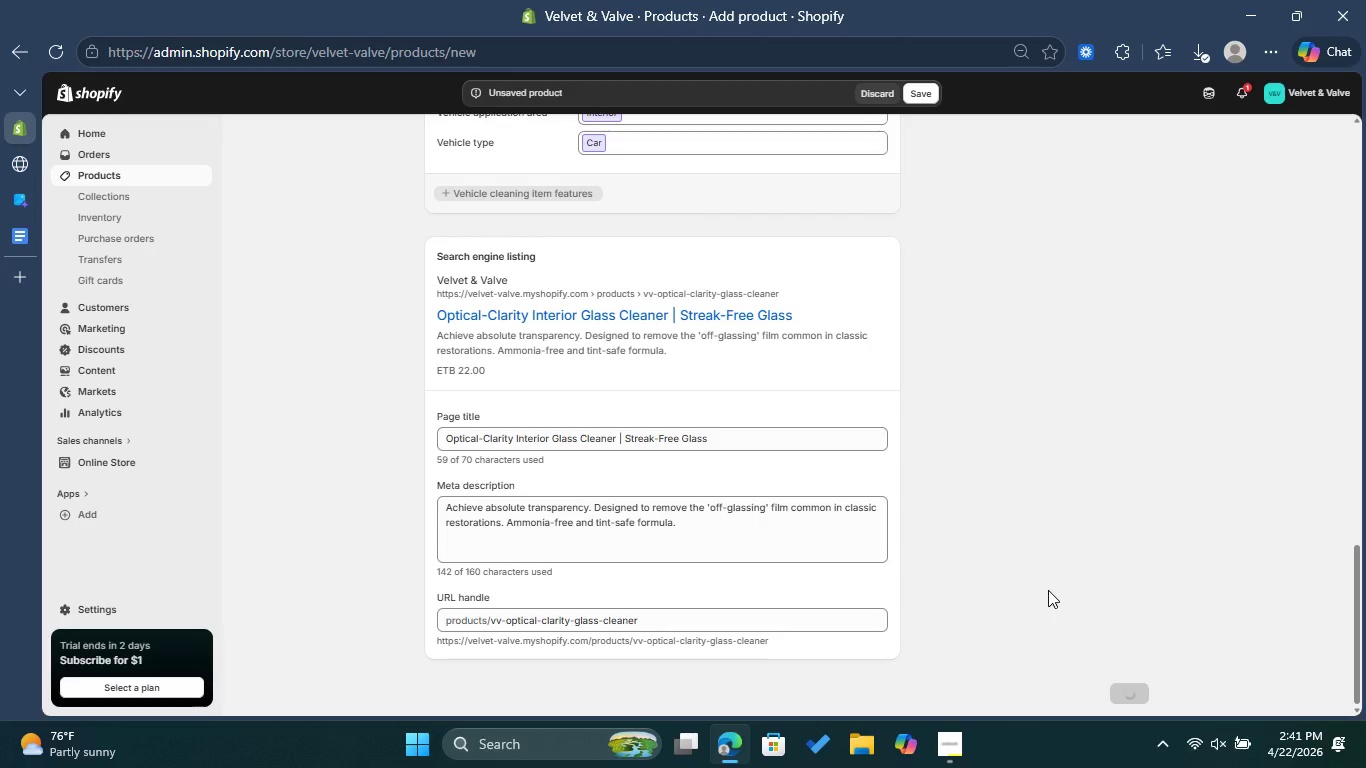 
scroll: coordinate [1048, 589], scroll_direction: up, amount: 2.0
 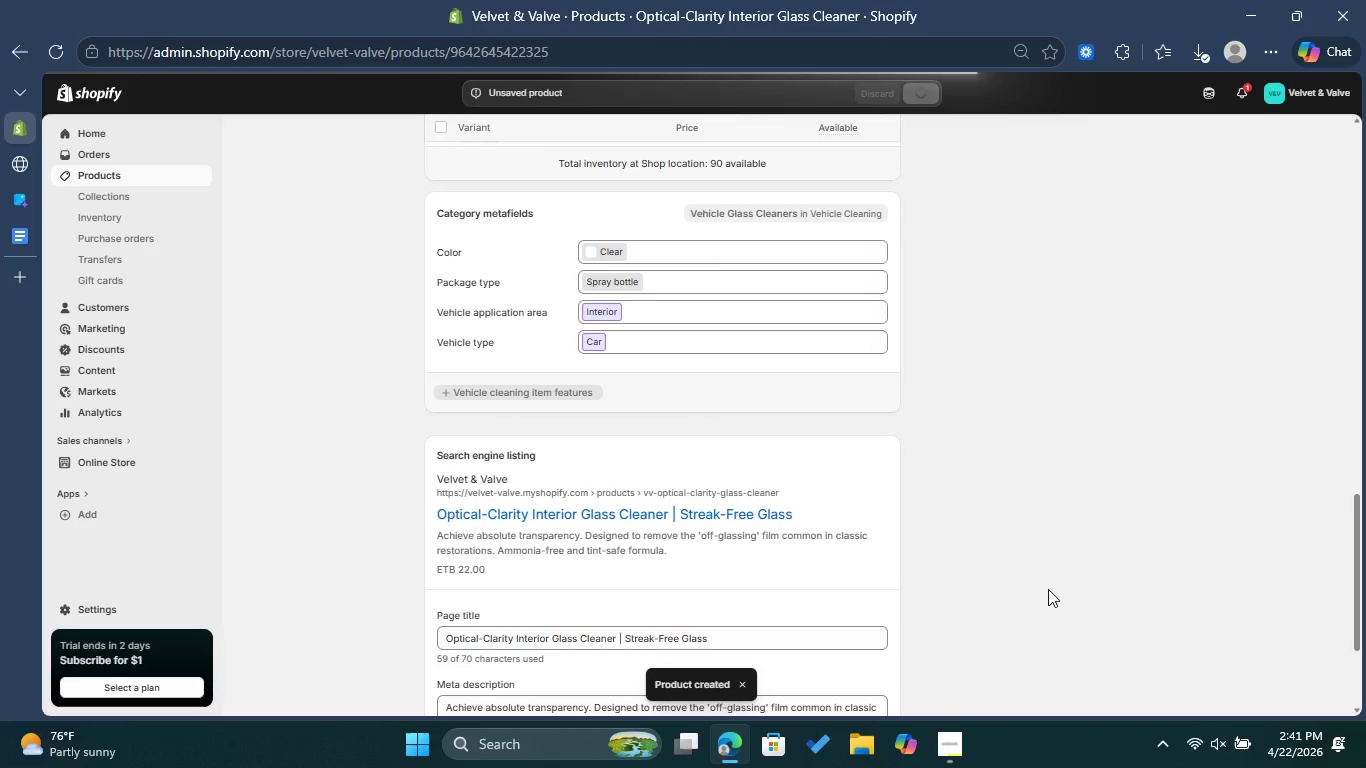 
wait(13.93)
 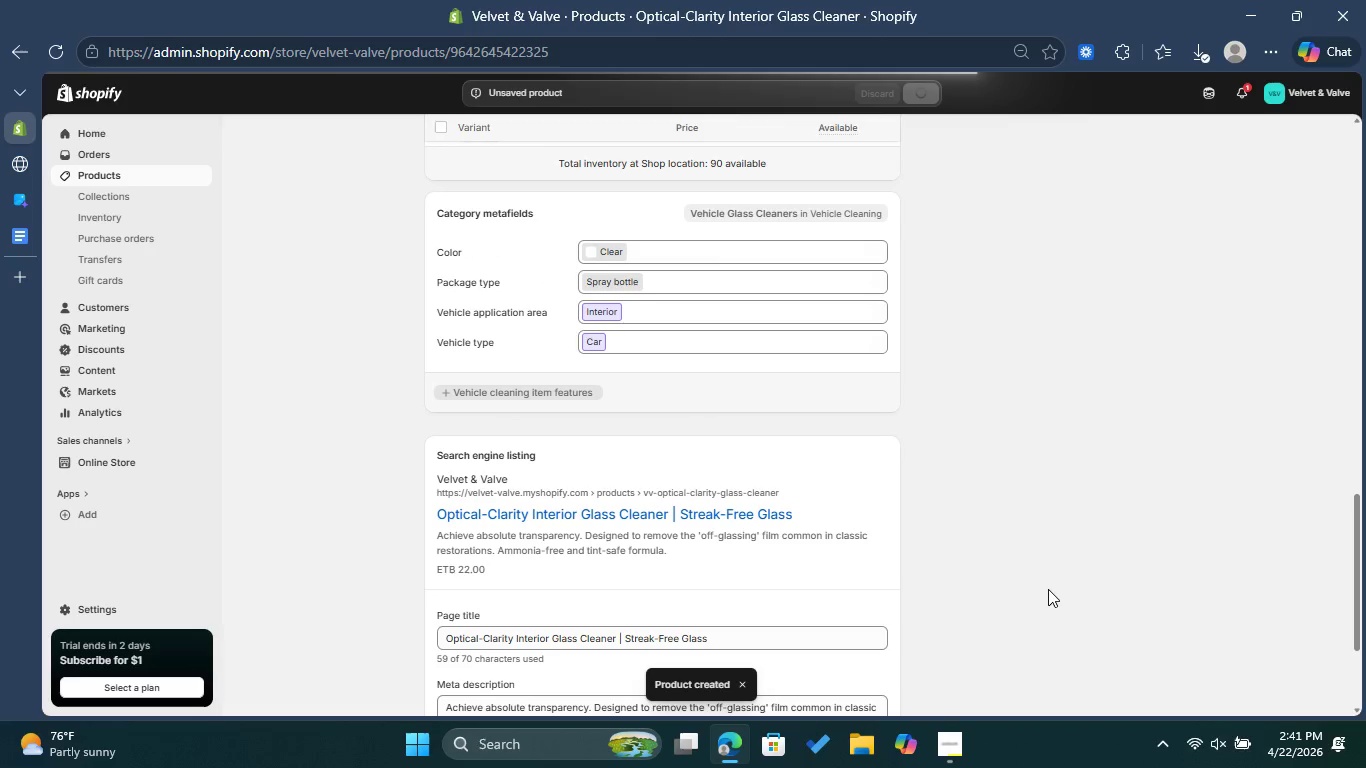 
left_click([430, 133])
 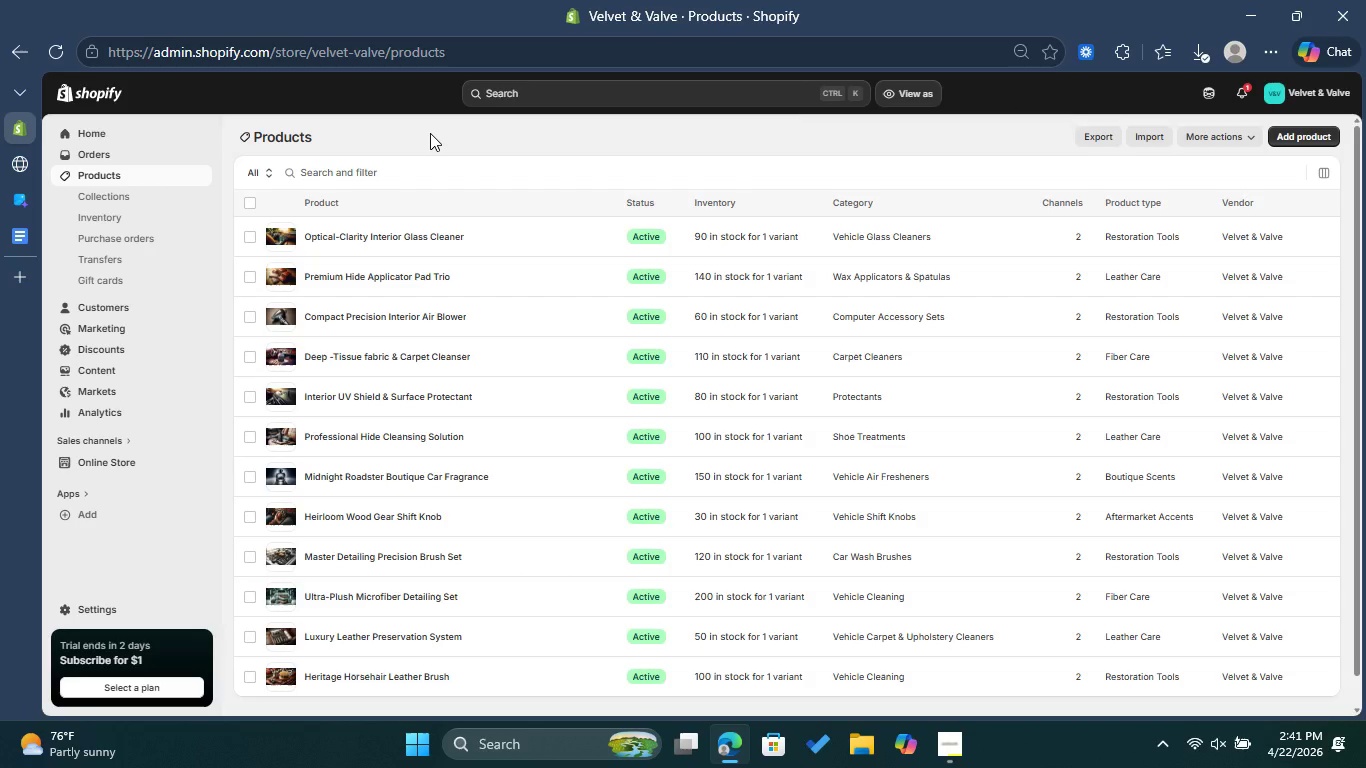 
wait(13.55)
 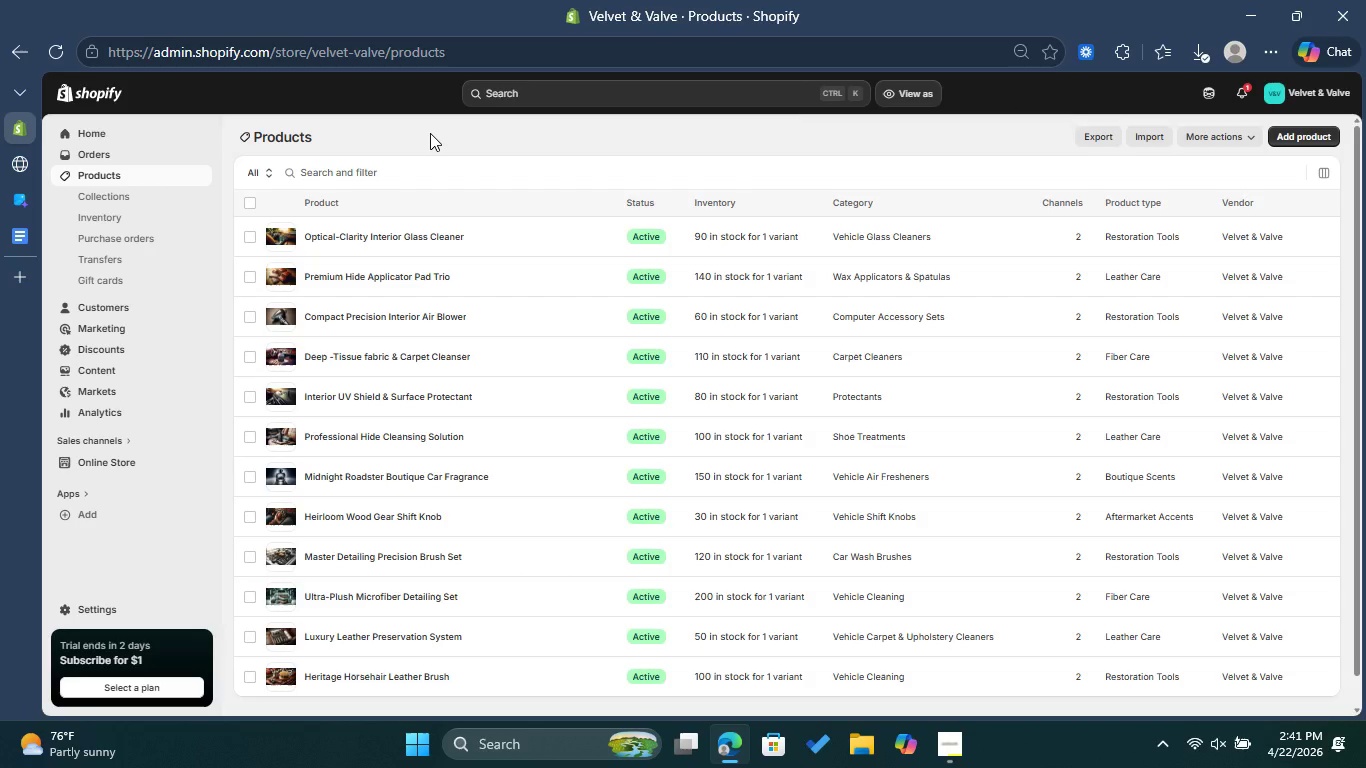 
left_click([110, 201])
 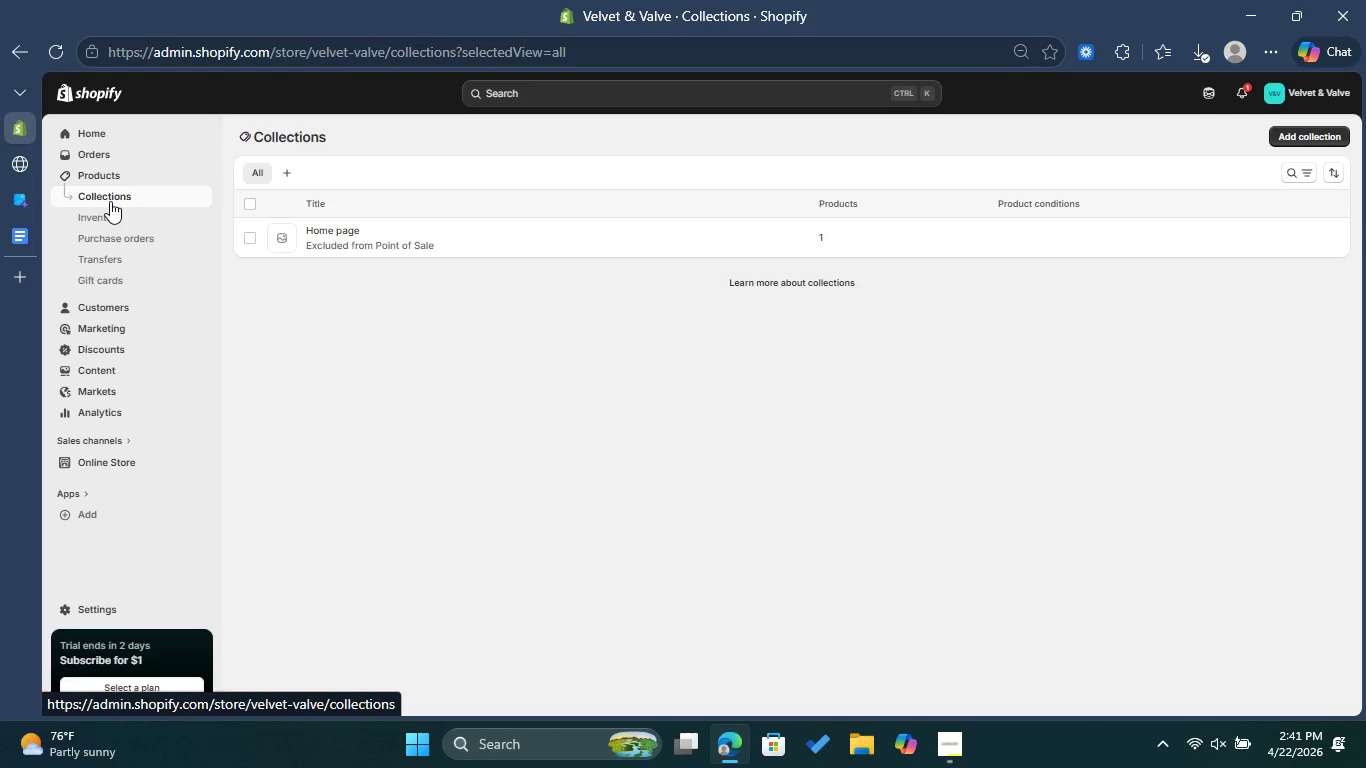 
wait(7.17)
 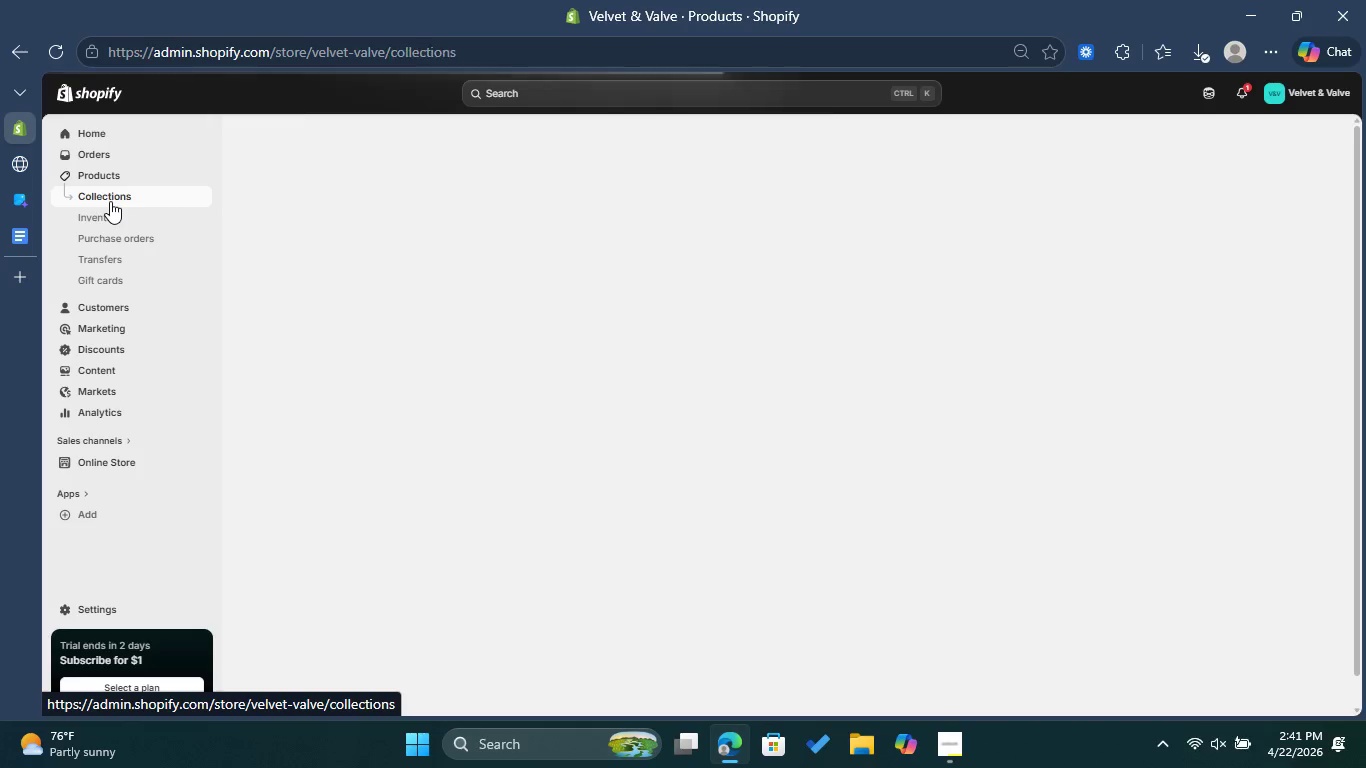 
left_click([1285, 133])
 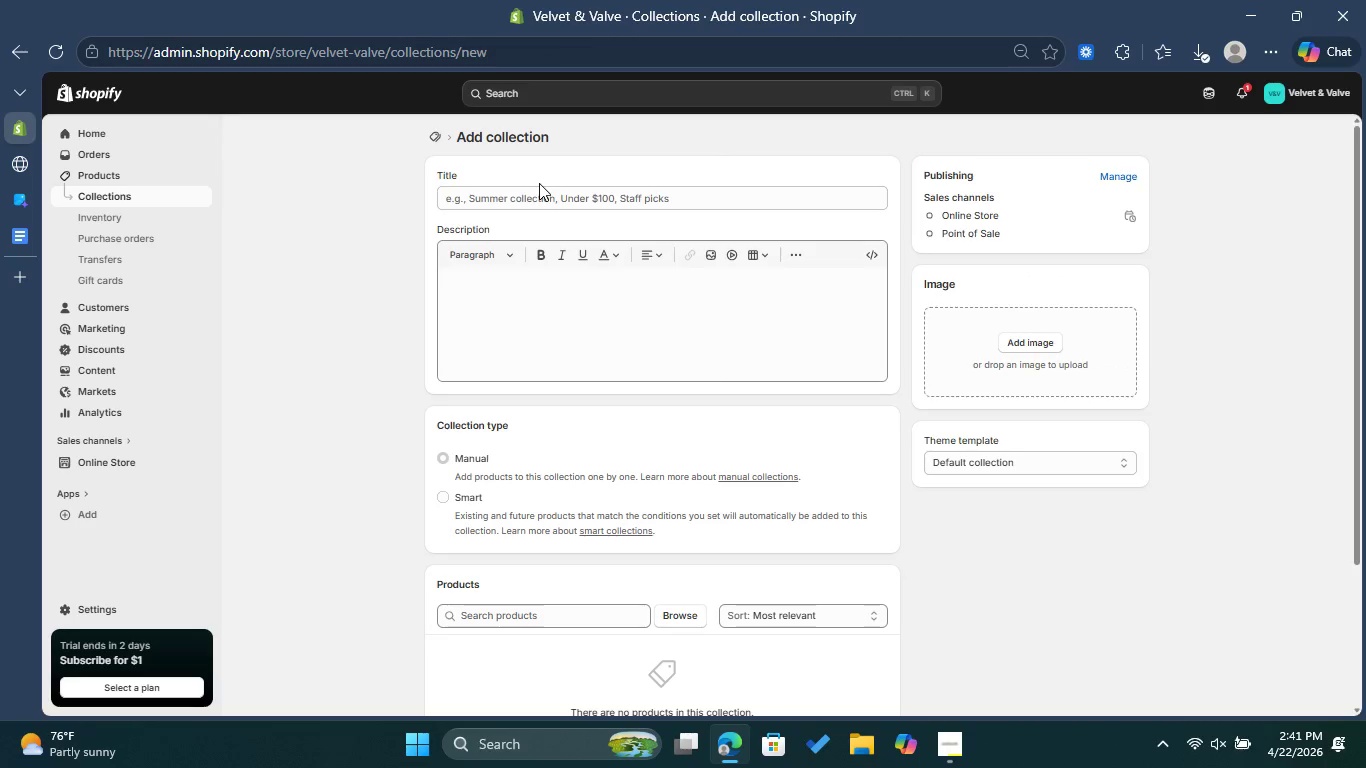 
left_click([541, 194])
 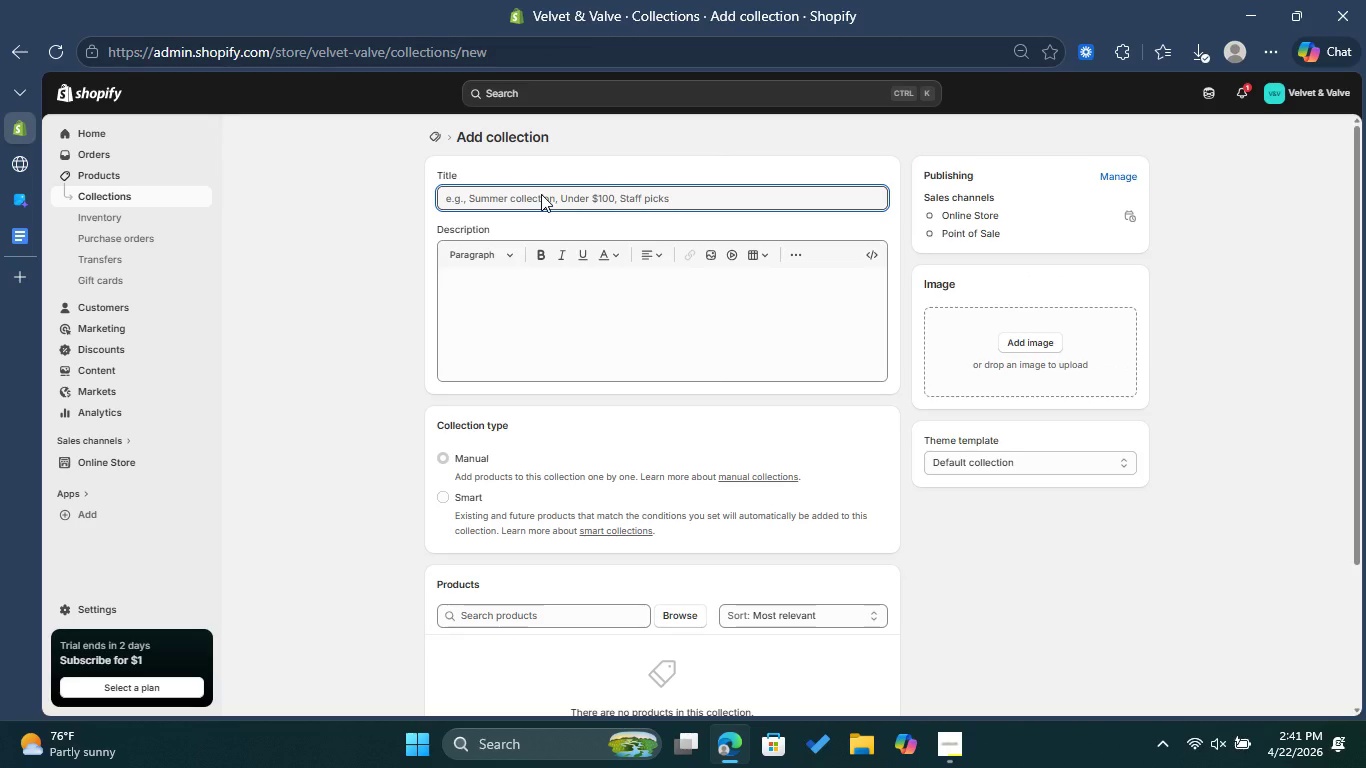 
type(Restoration & Maintenance )
 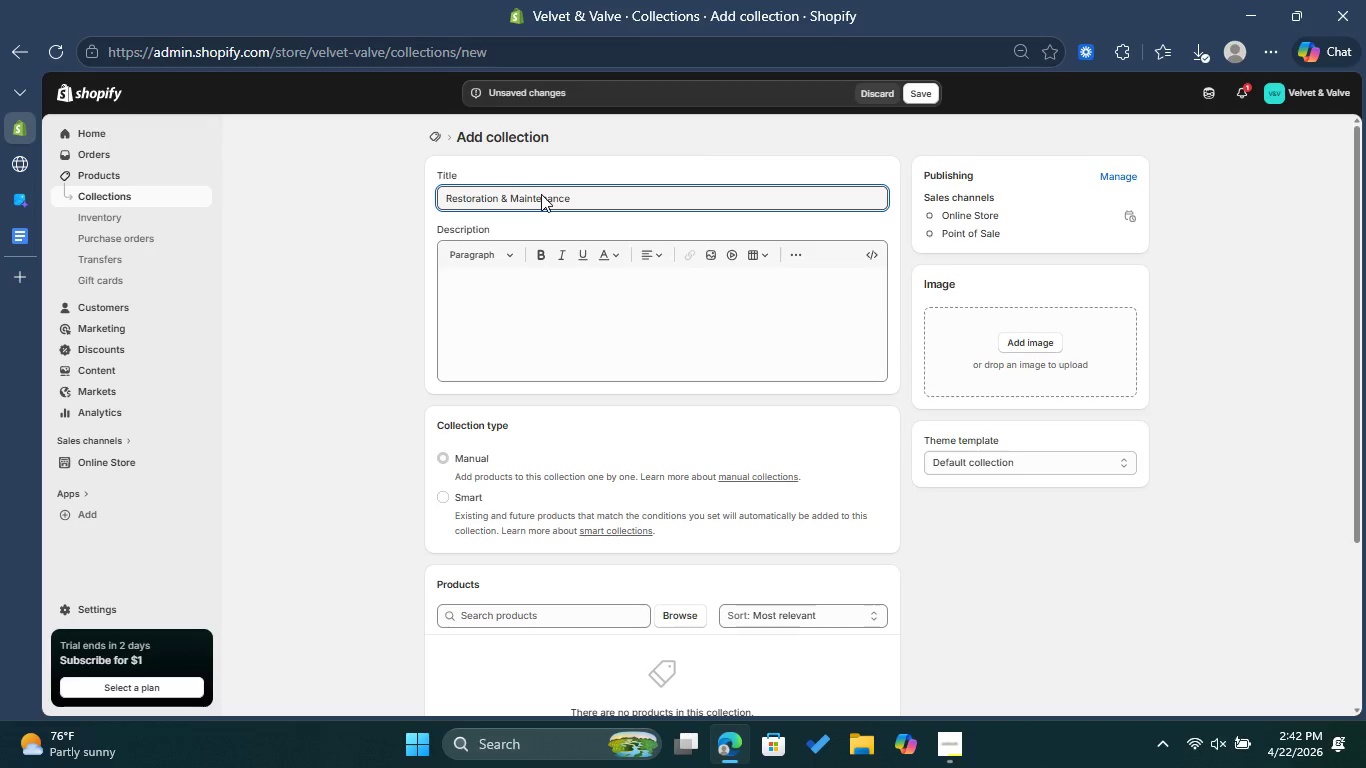 
left_click([491, 279])
 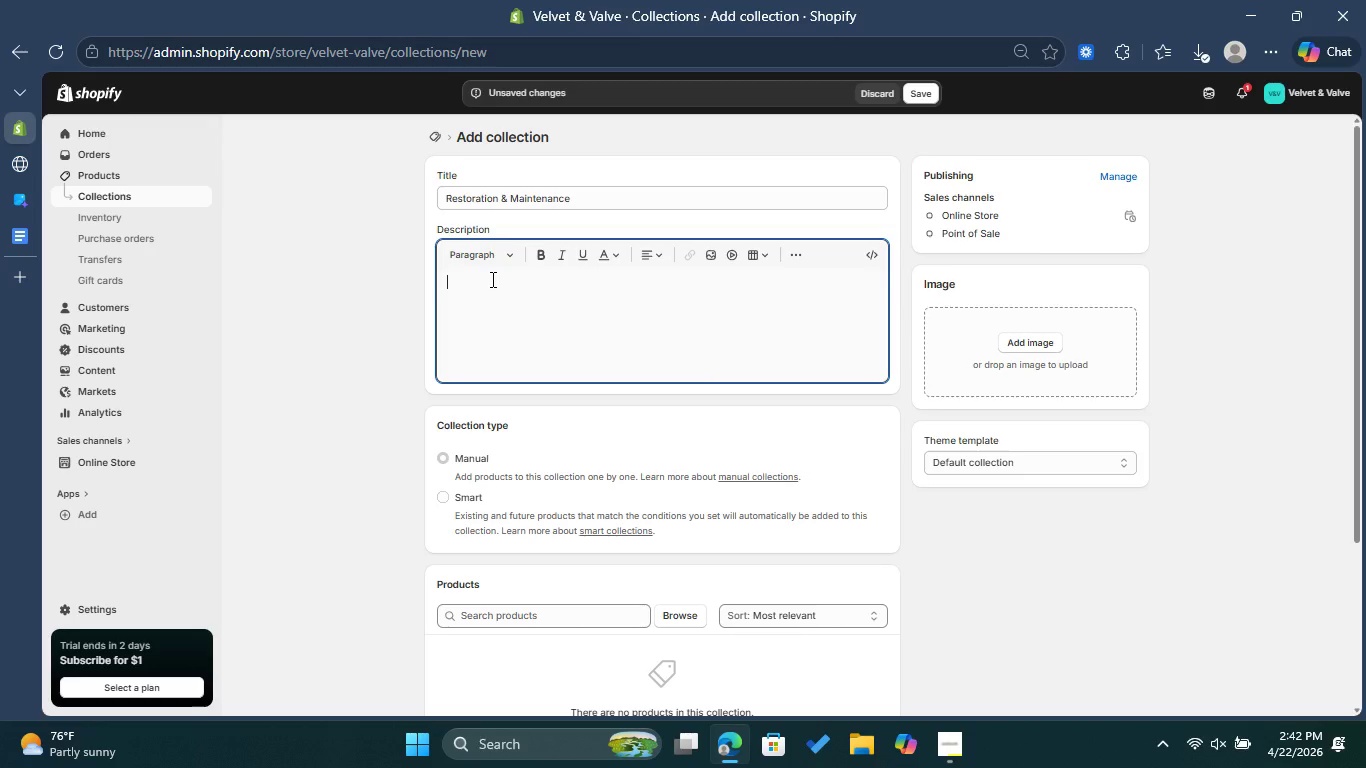 
type(Curated interior aftercare tools for maintaing)
key(Backspace)
type(in )
key(Backspace)
type(g luxy)
key(Backspace)
type(ury )
 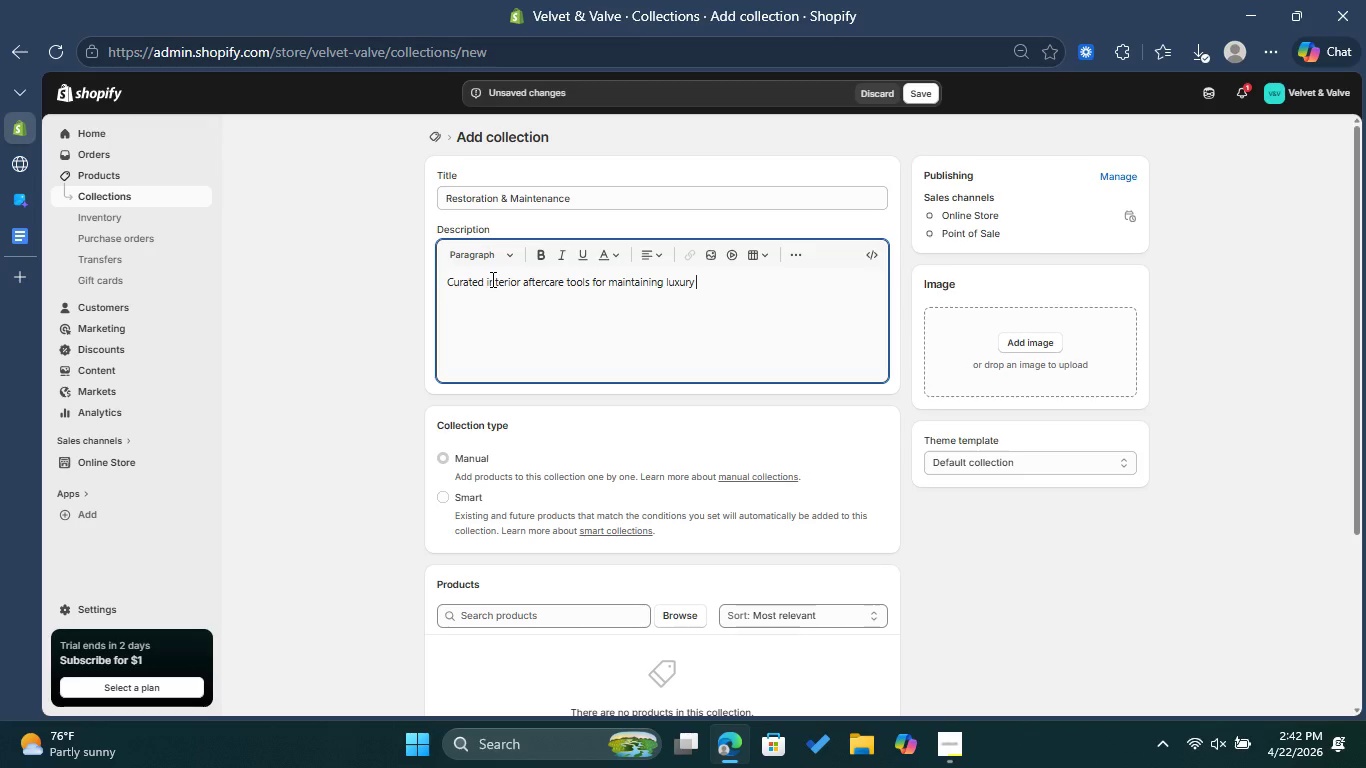 
type(automotive finishes. )
 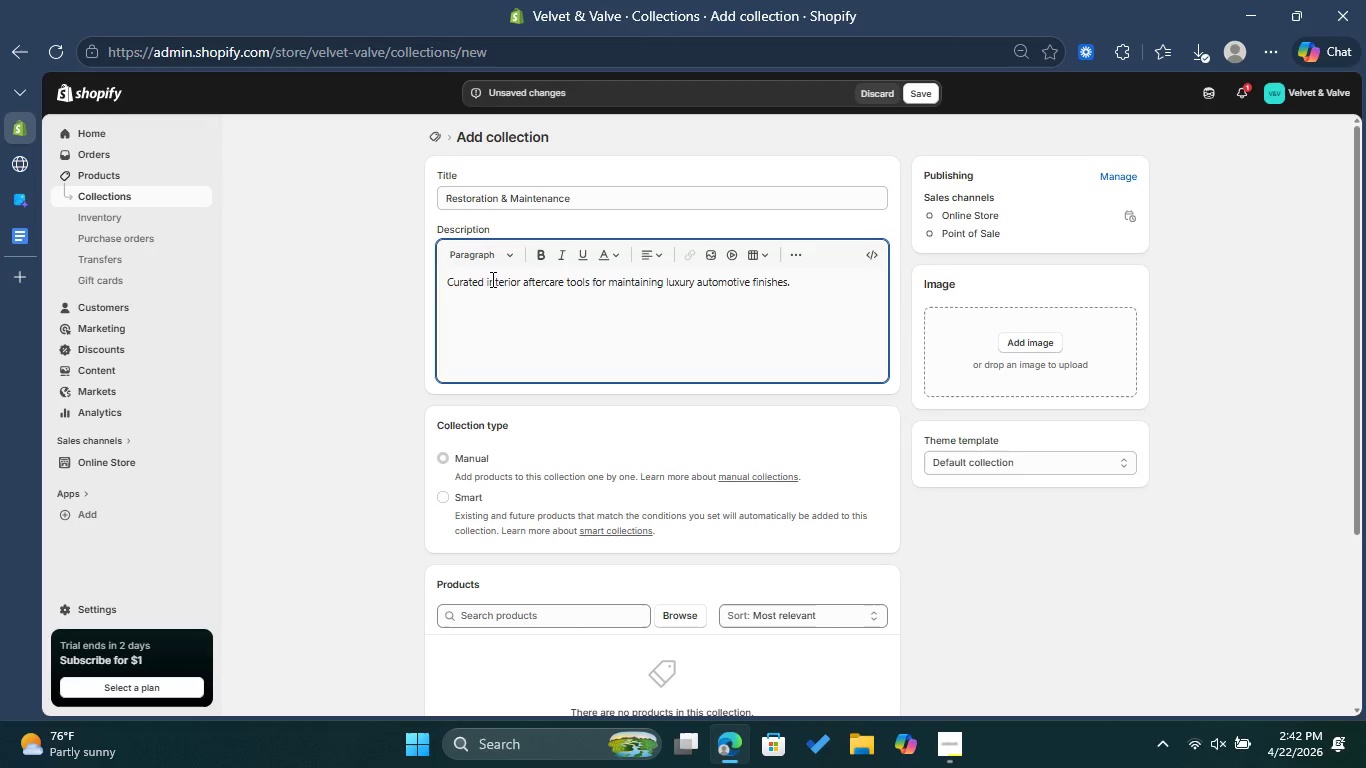 
wait(5.06)
 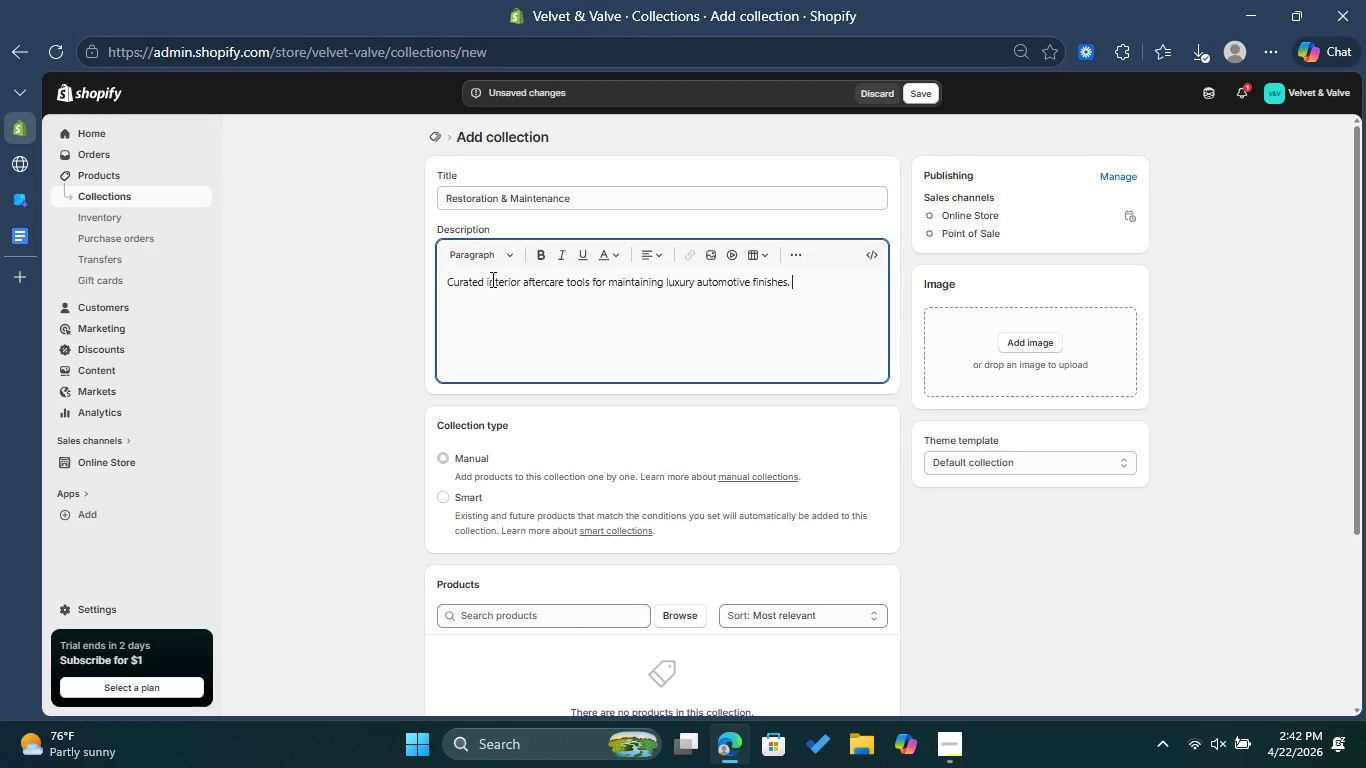 
left_click([445, 490])
 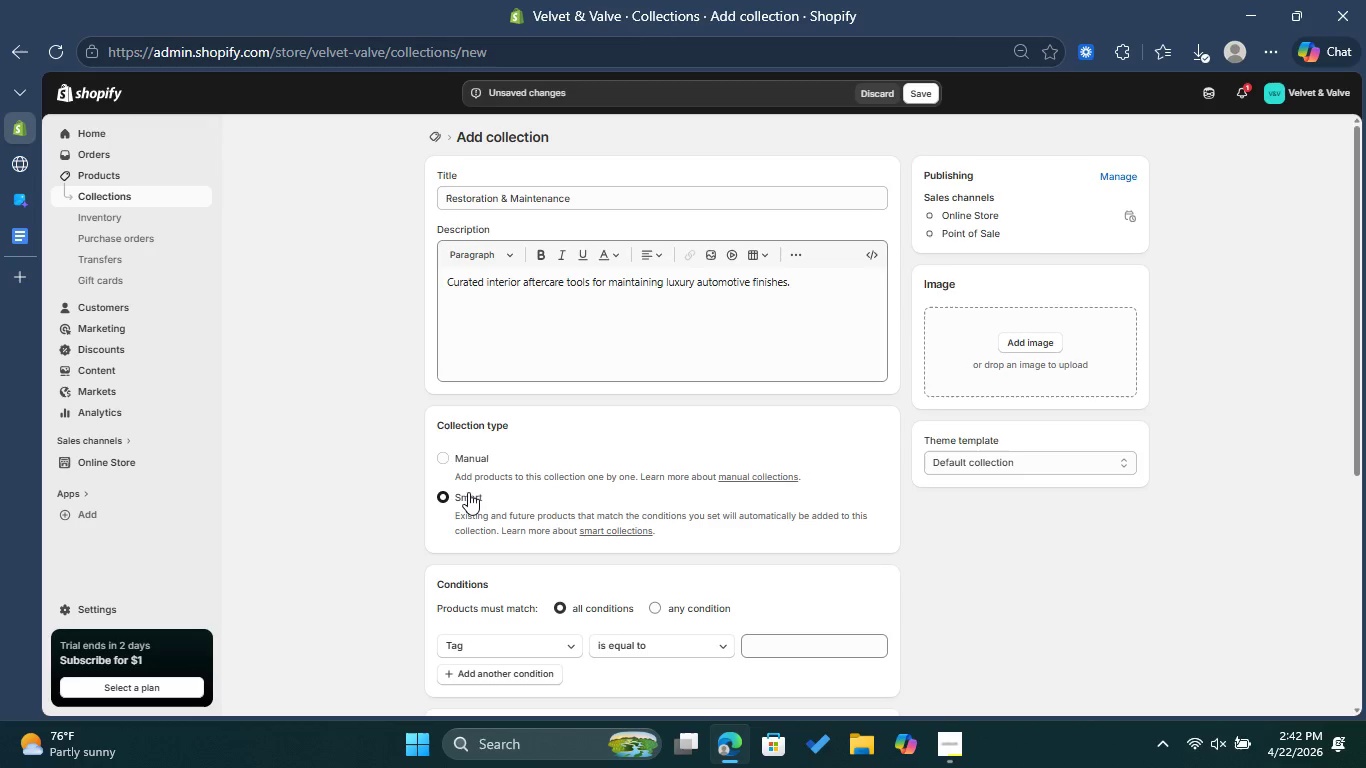 
scroll: coordinate [650, 502], scroll_direction: down, amount: 1.0
 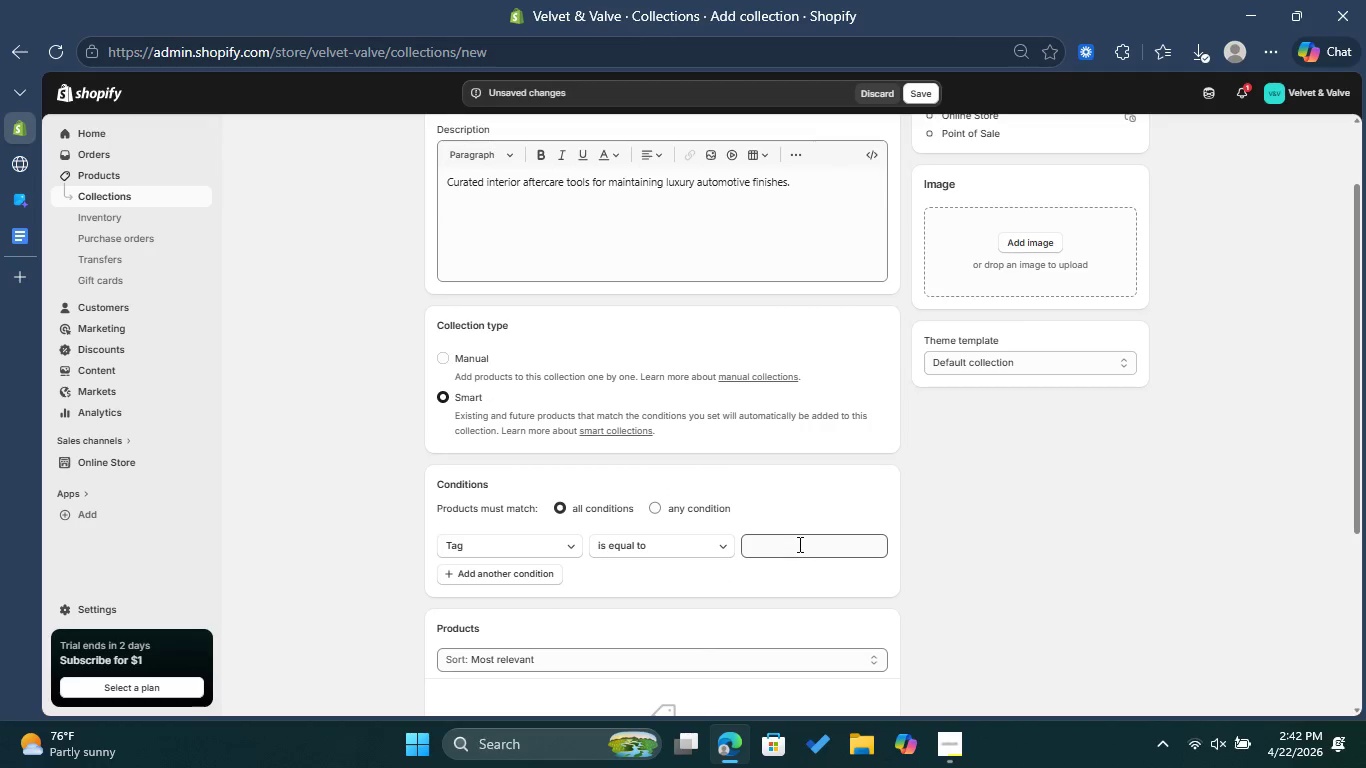 
left_click([798, 544])
 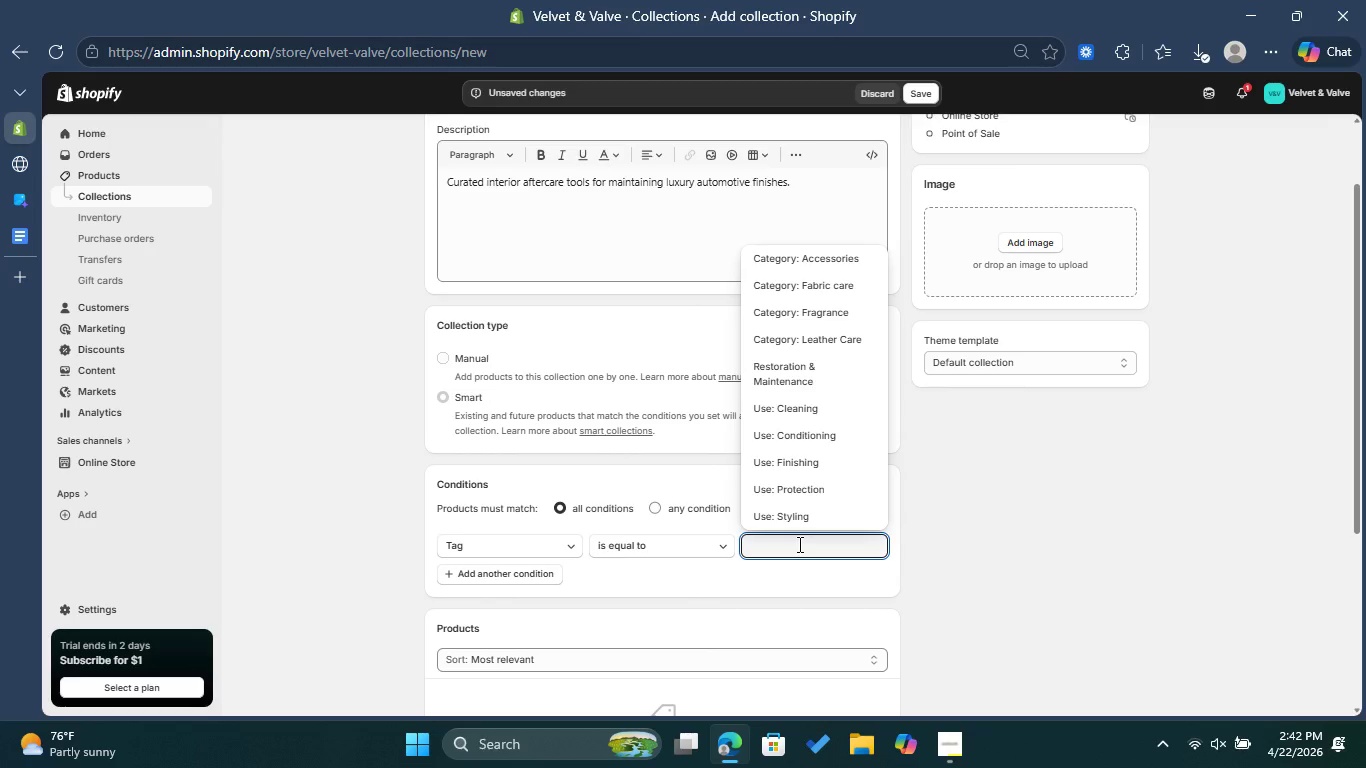 
left_click([796, 372])
 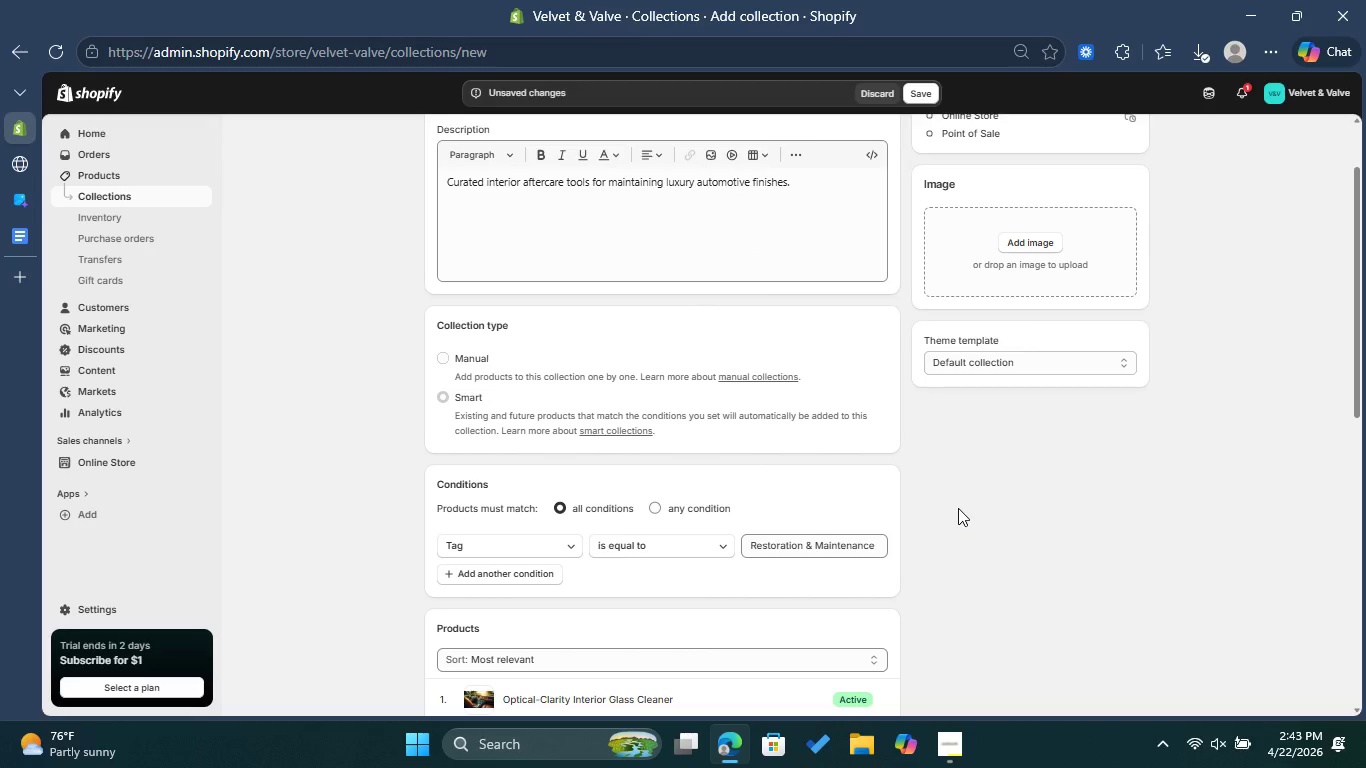 
wait(5.53)
 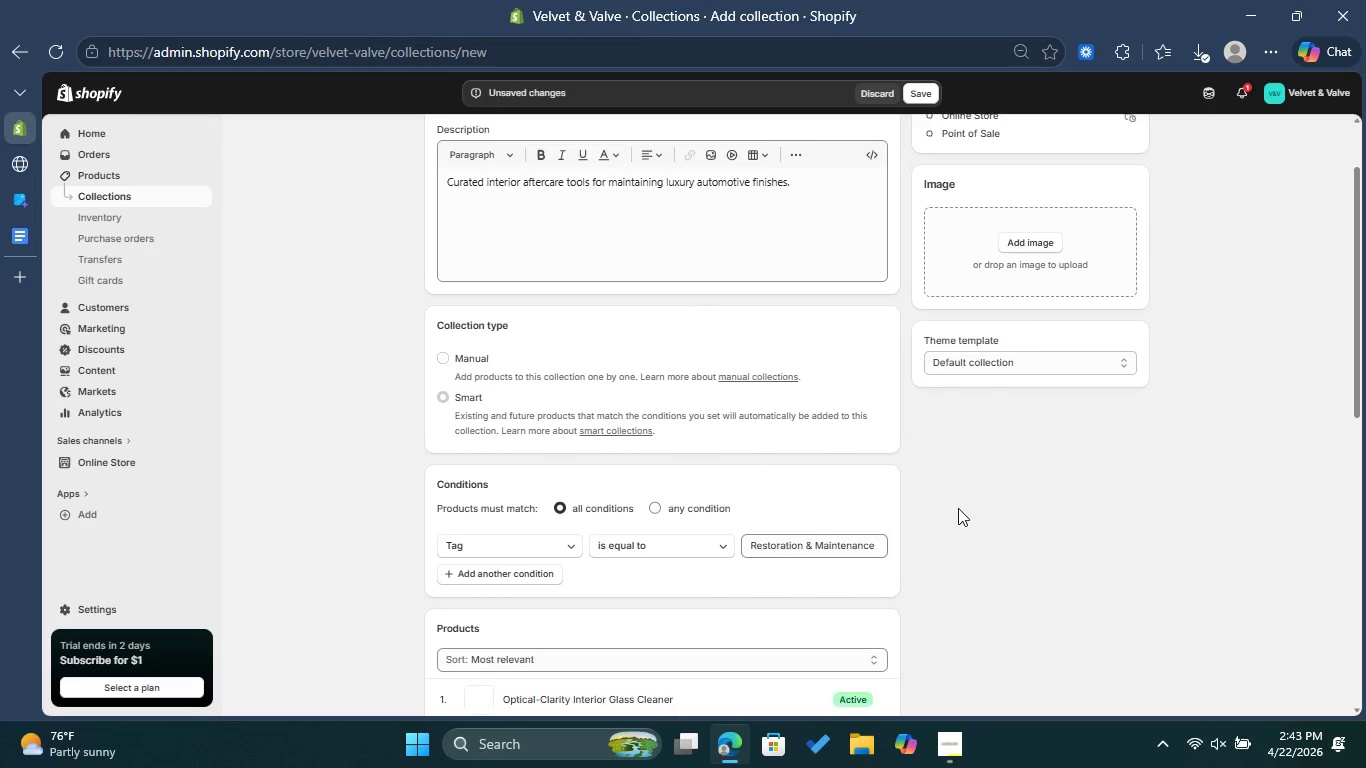 
scroll: coordinate [951, 528], scroll_direction: down, amount: 6.0
 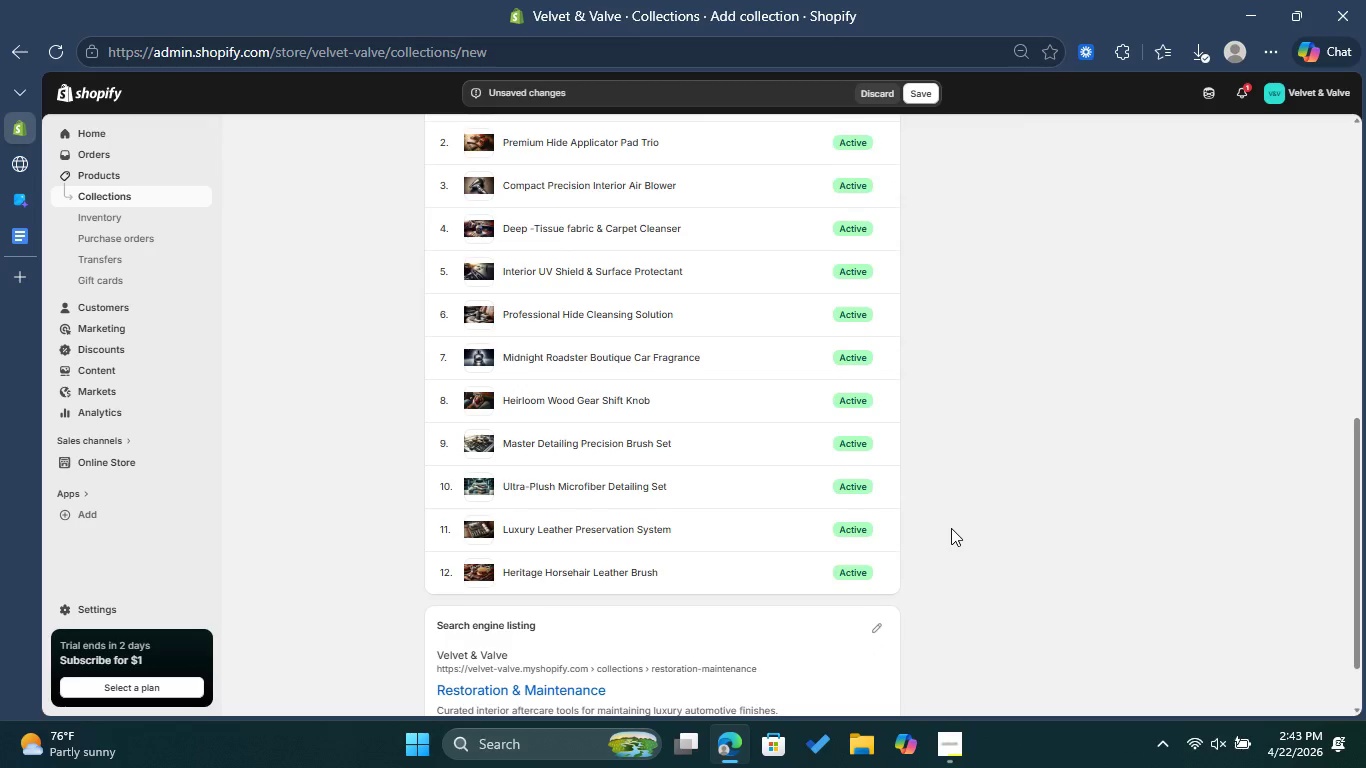 
scroll: coordinate [951, 524], scroll_direction: up, amount: 11.0
 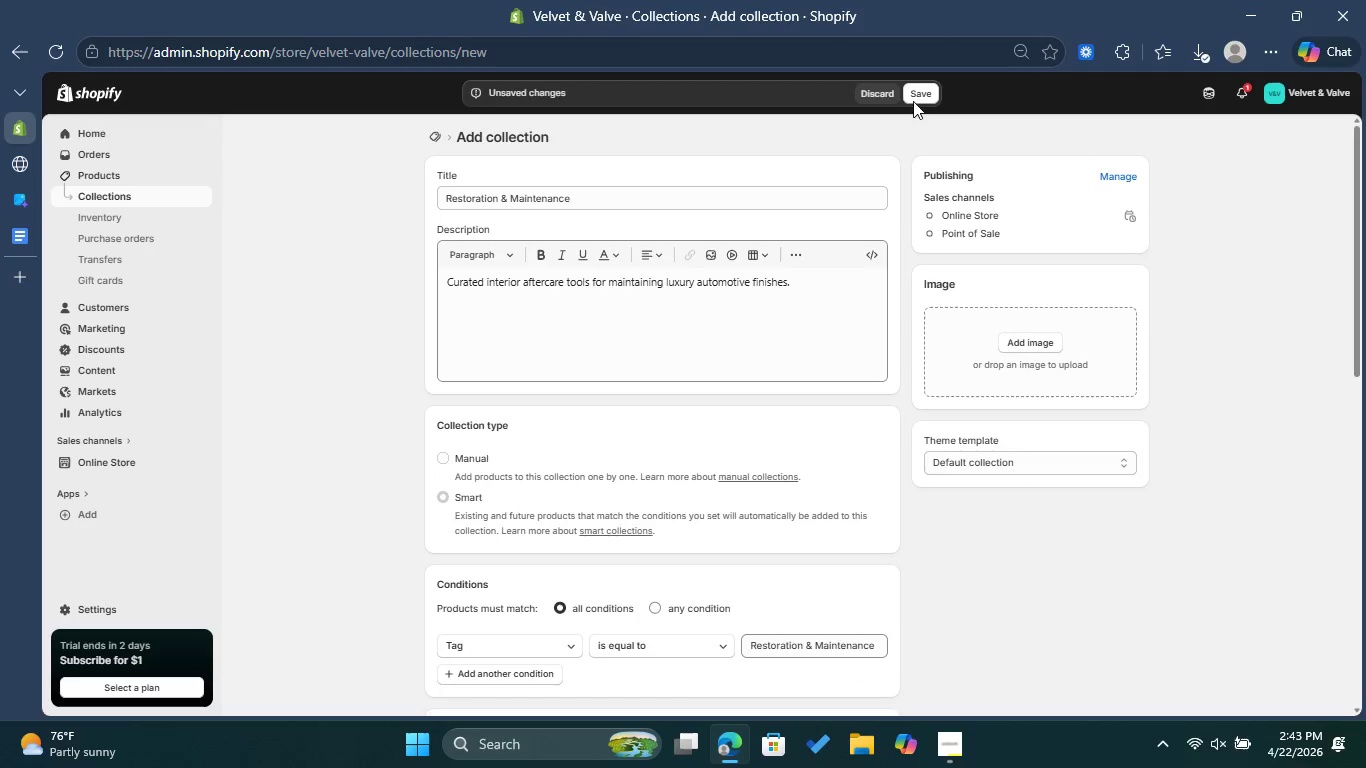 
left_click([916, 98])
 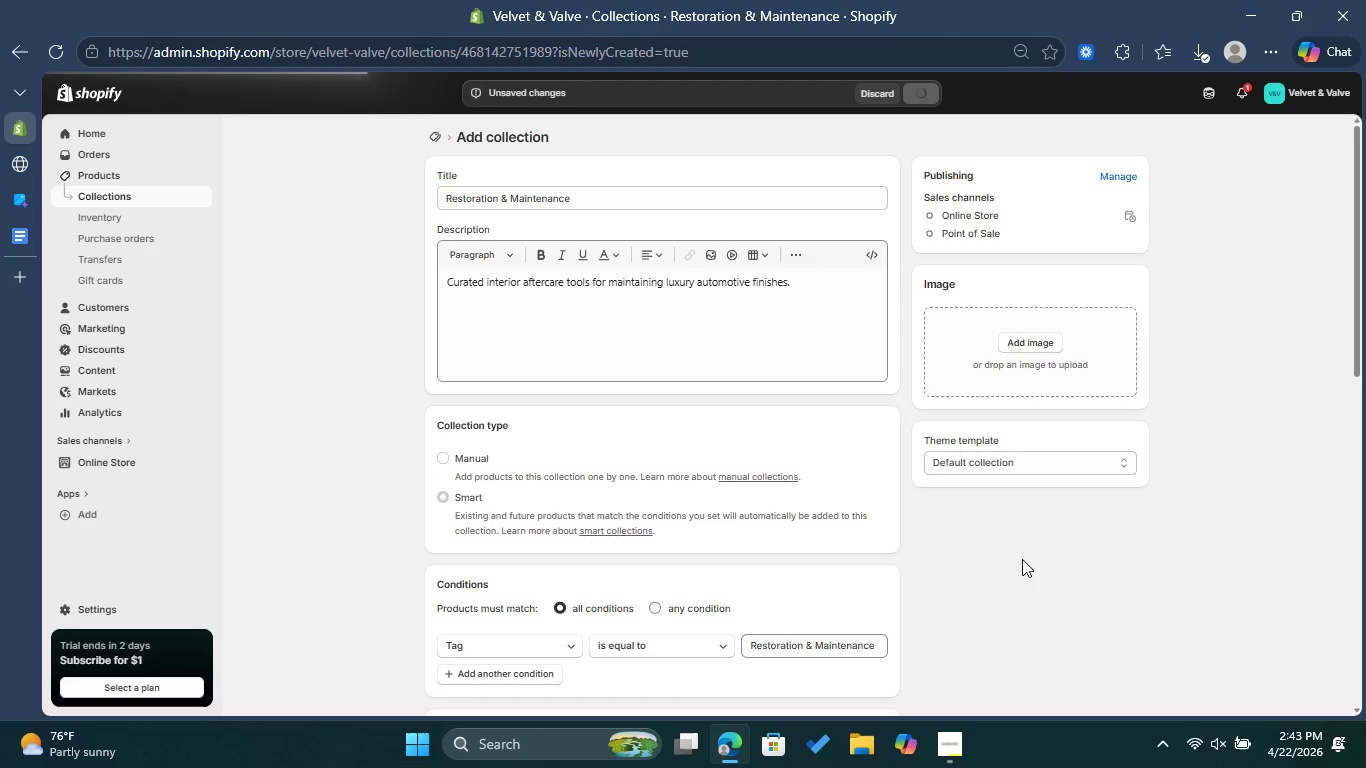 
wait(9.08)
 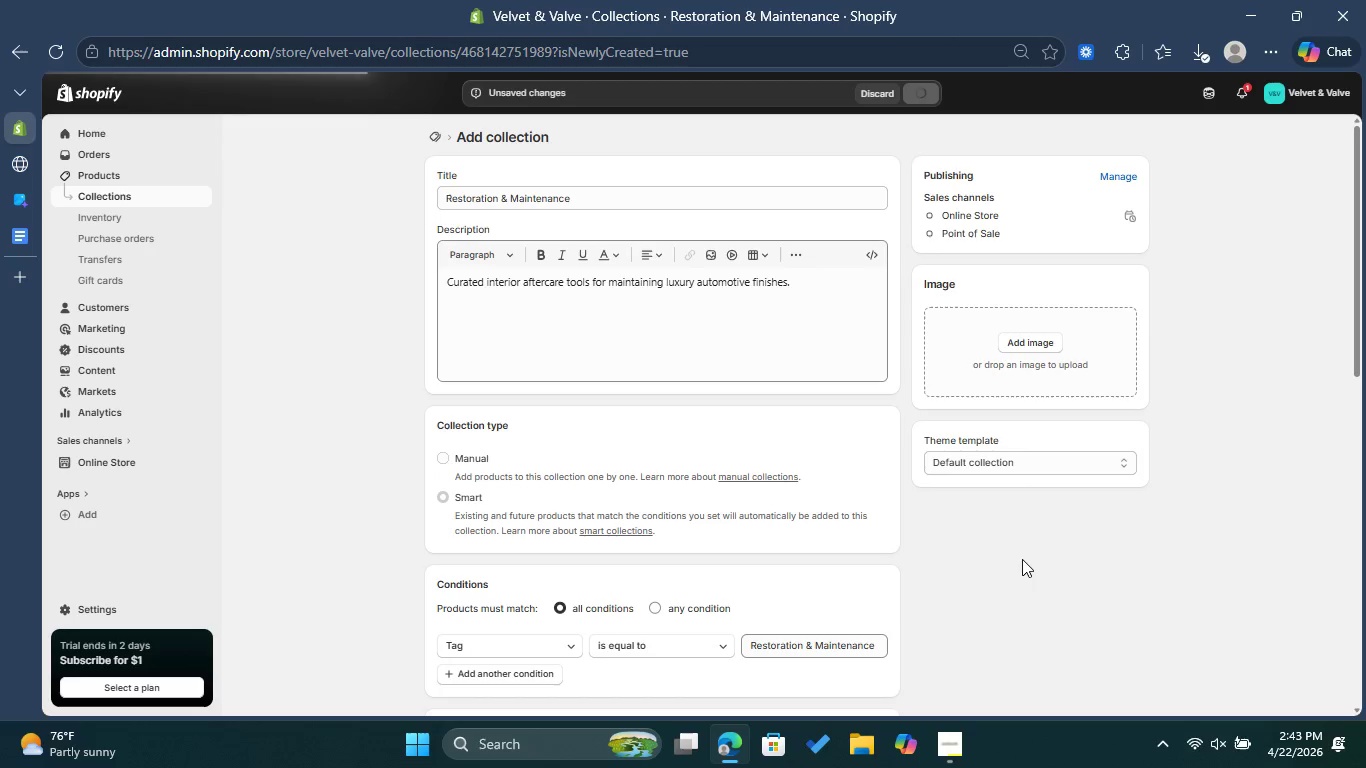 
left_click([435, 135])
 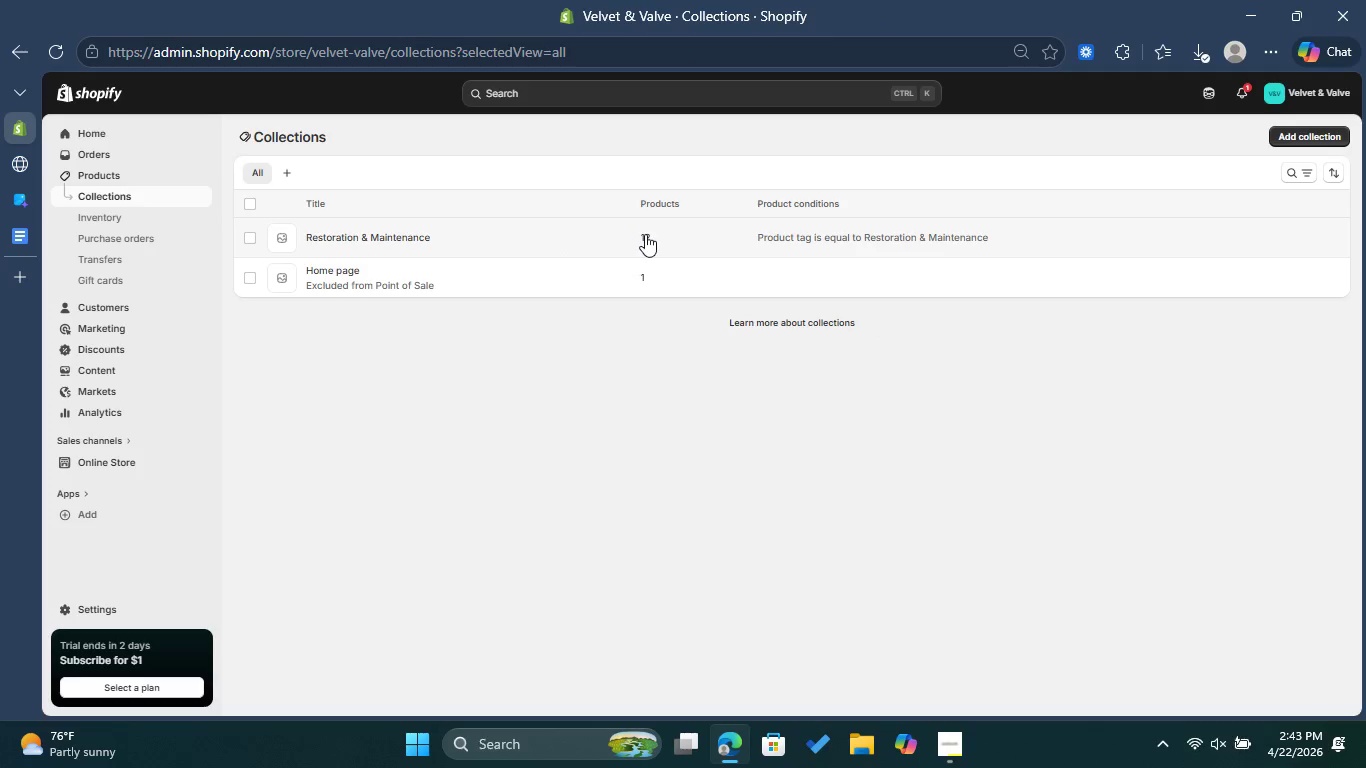 
wait(10.31)
 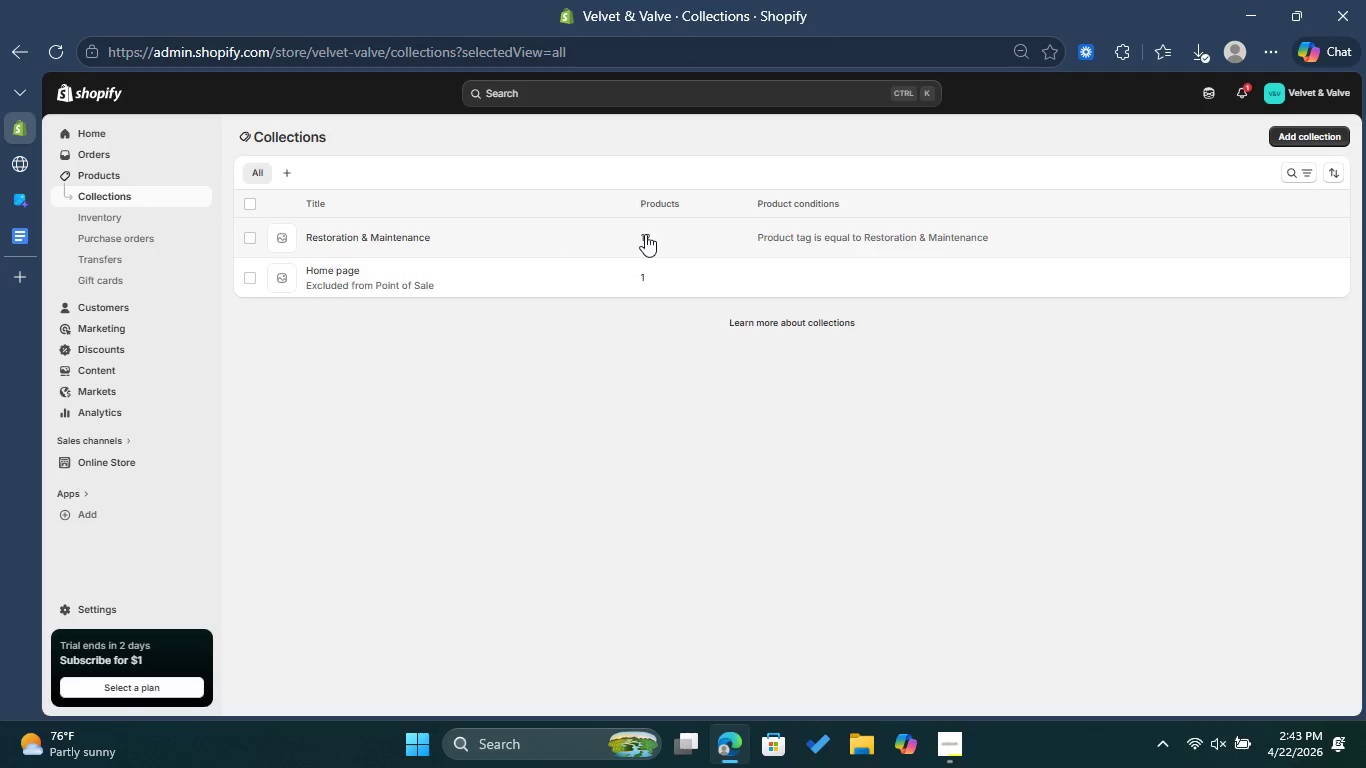 
left_click([121, 461])
 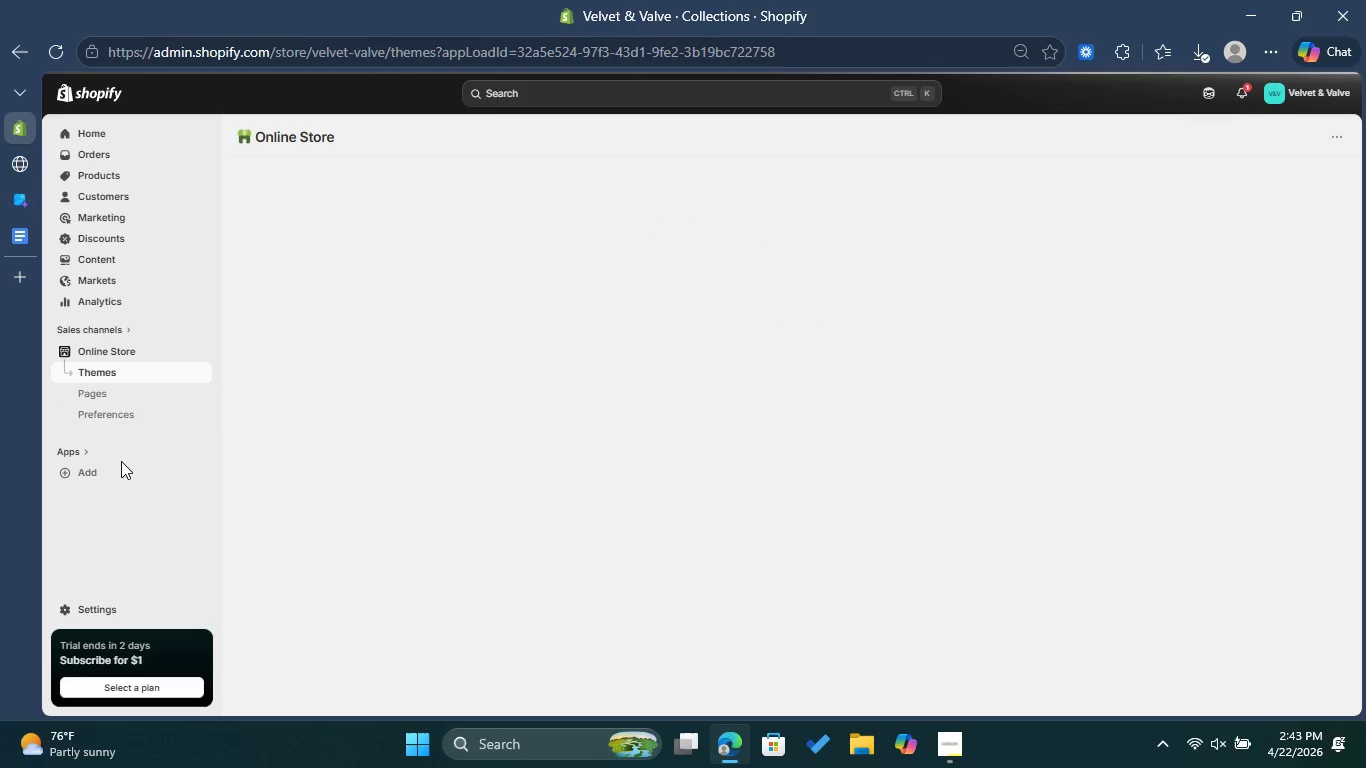 
wait(6.82)
 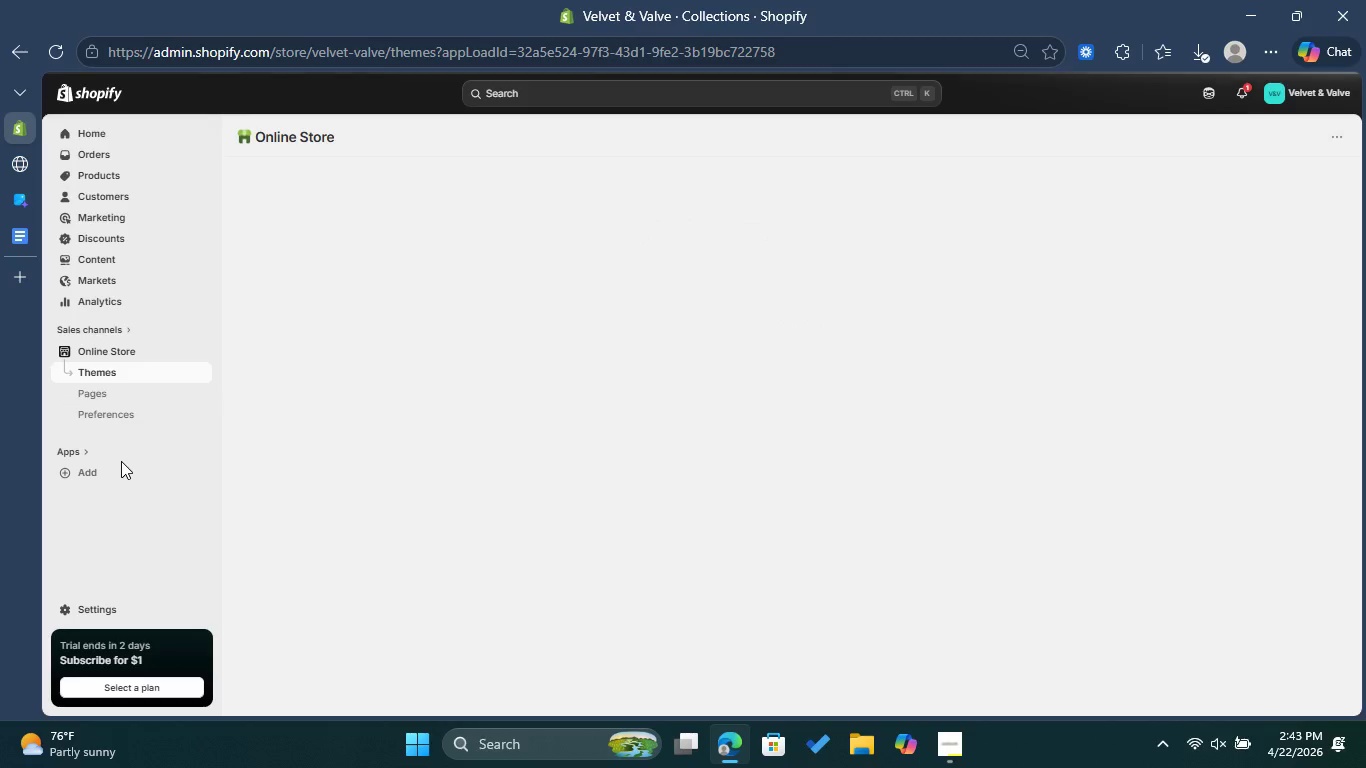 
mouse_move([828, 329])
 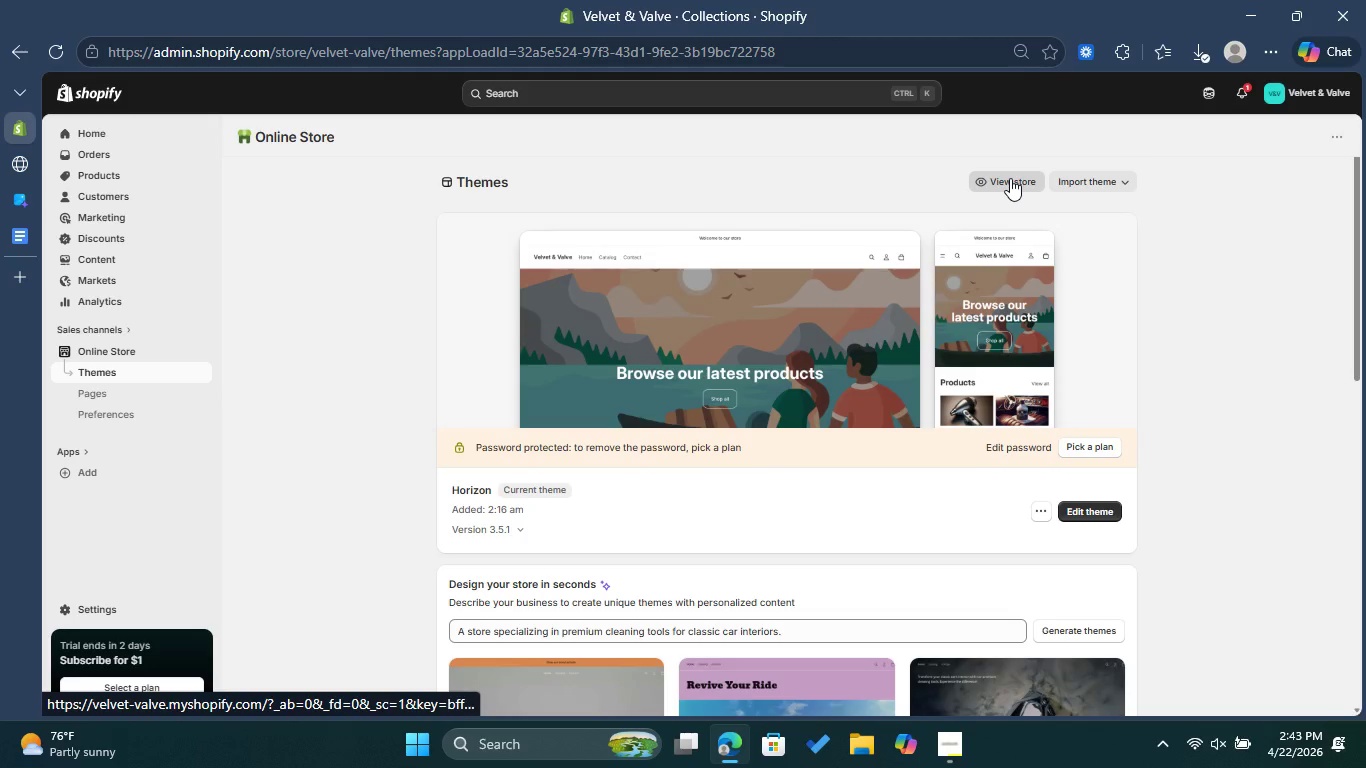 
left_click([1010, 178])
 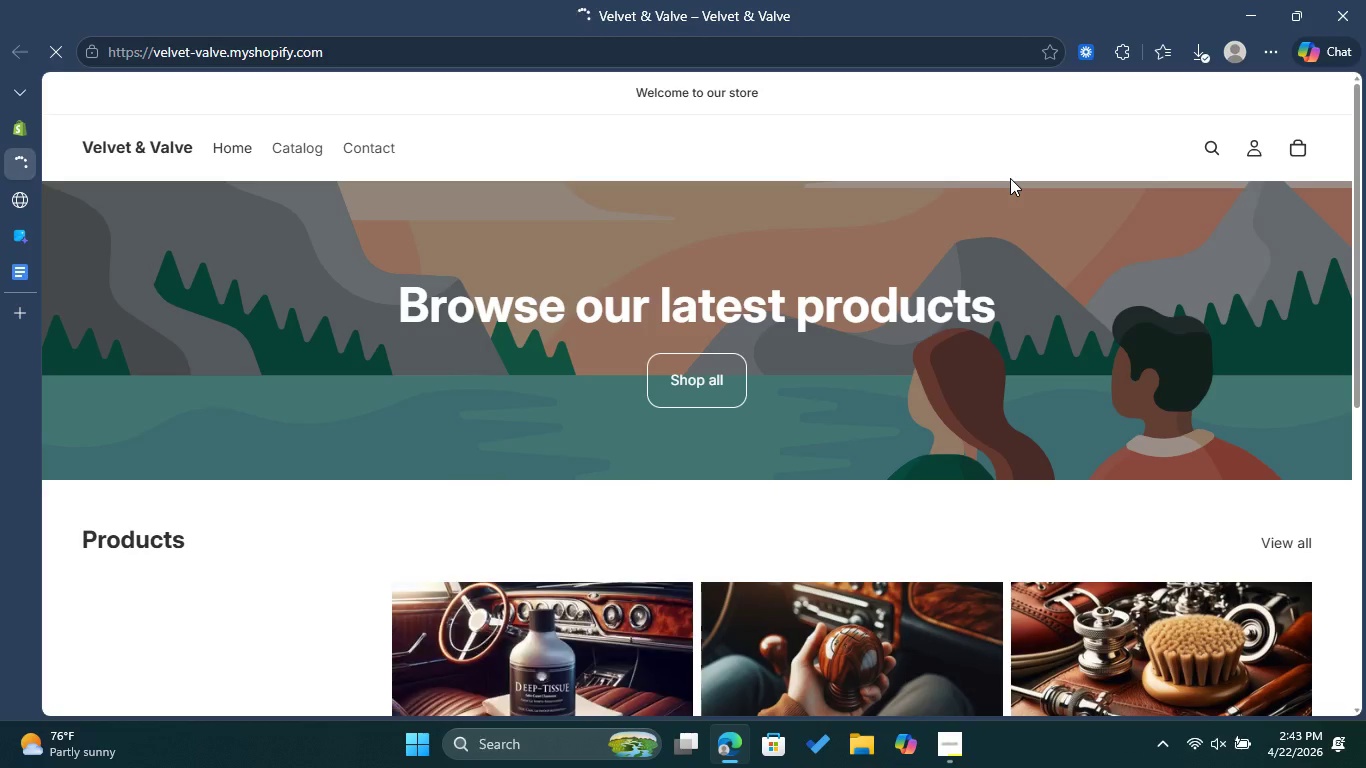 
wait(9.0)
 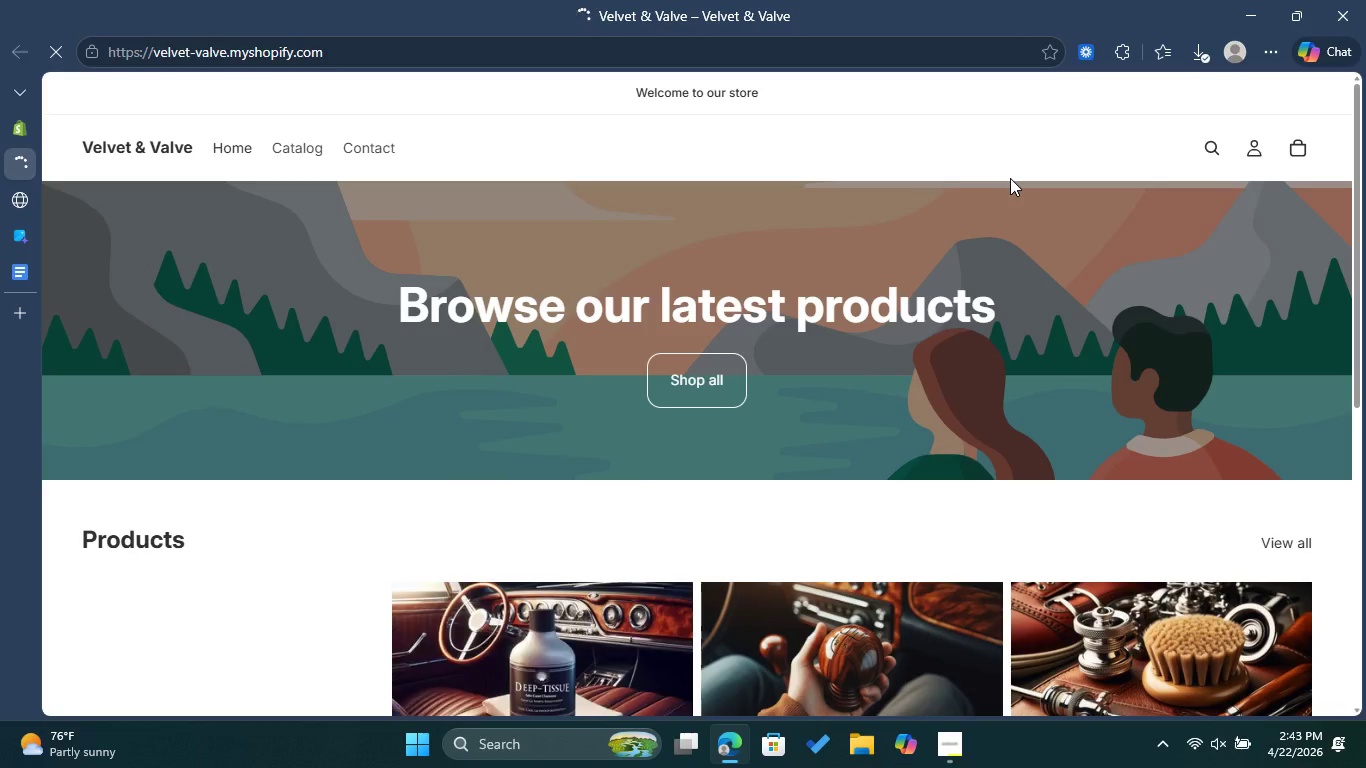 
scroll: coordinate [1054, 227], scroll_direction: down, amount: 4.0
 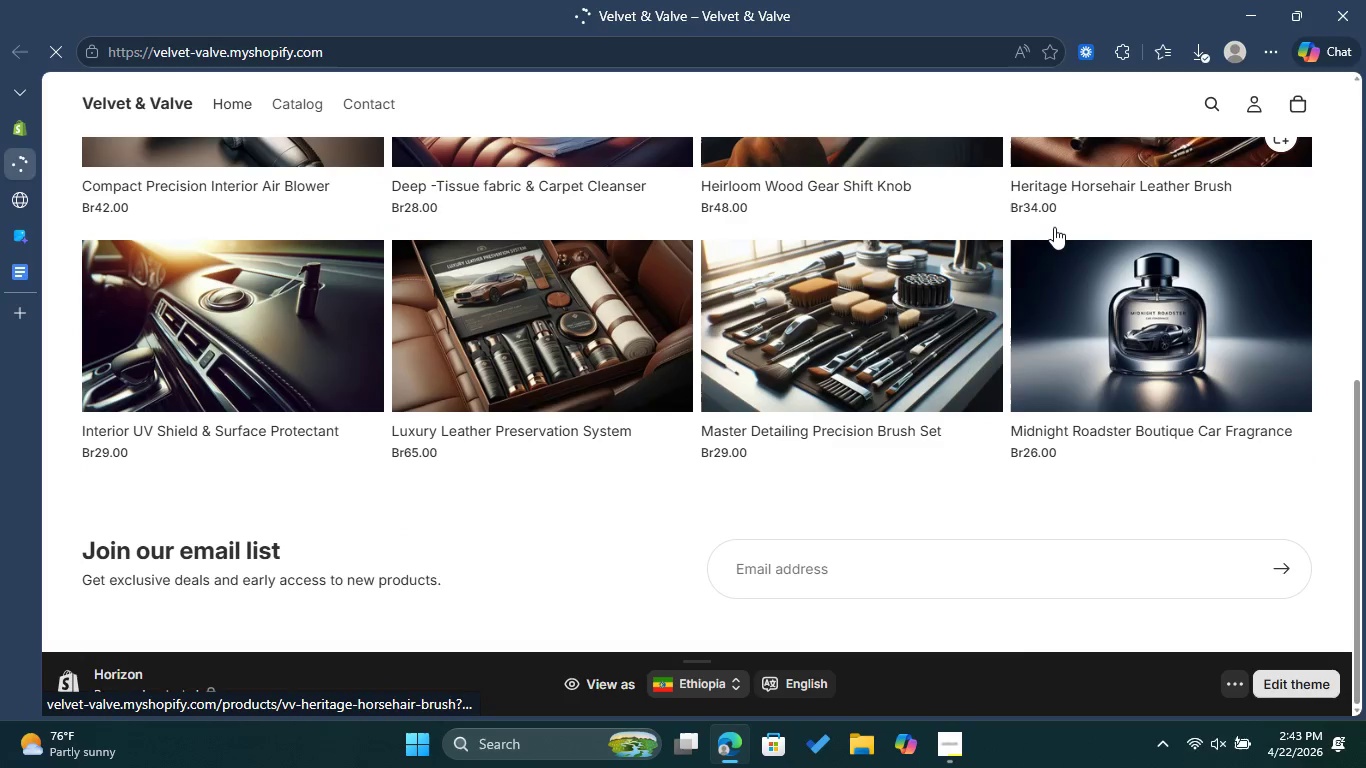 
scroll: coordinate [1054, 227], scroll_direction: up, amount: 6.0
 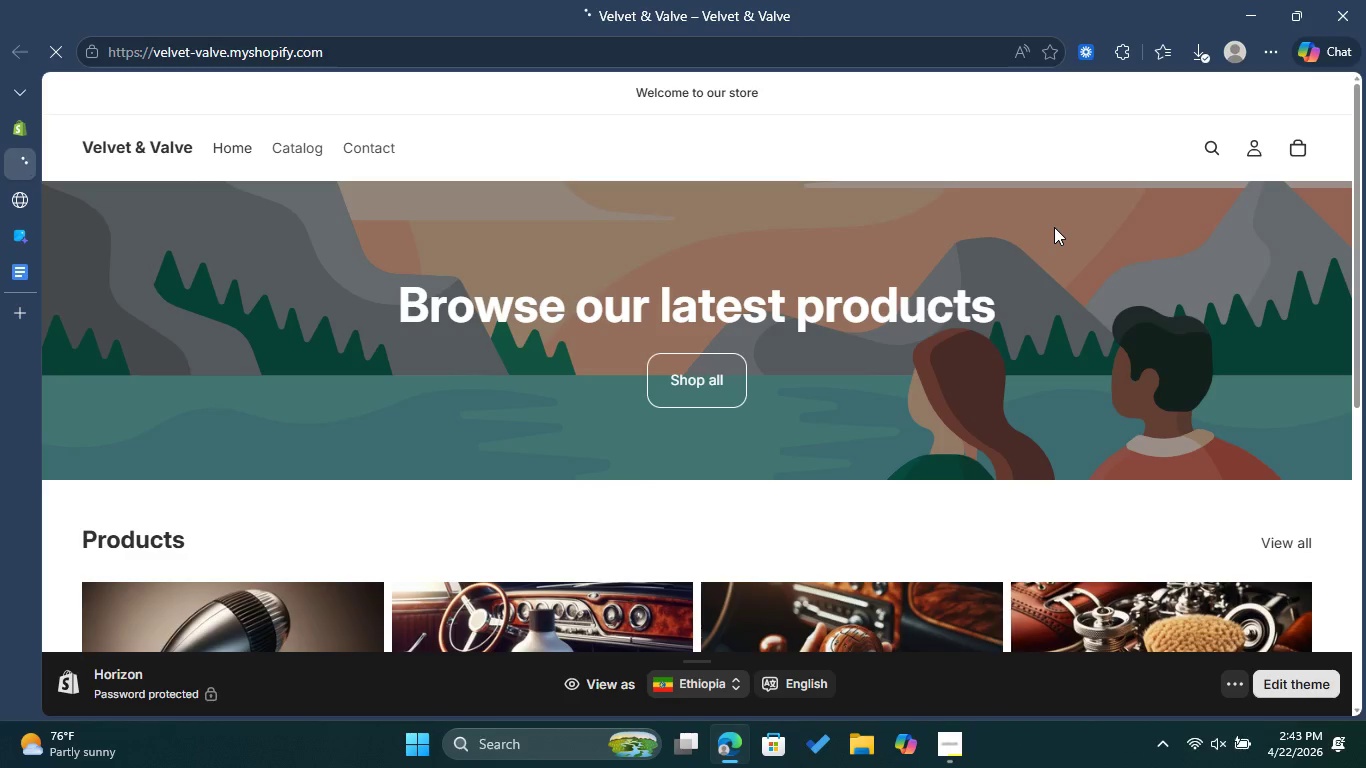 
scroll: coordinate [1054, 227], scroll_direction: down, amount: 1.0
 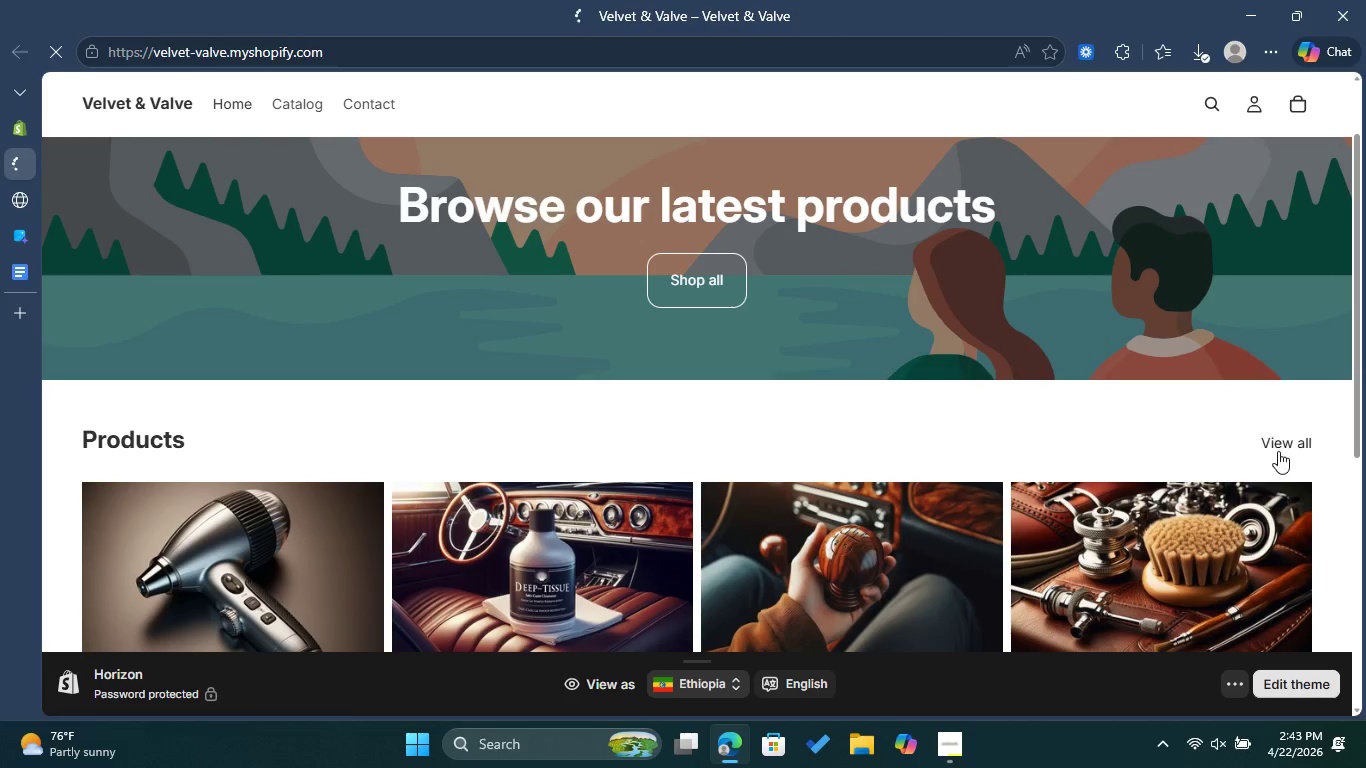 
left_click([1278, 451])
 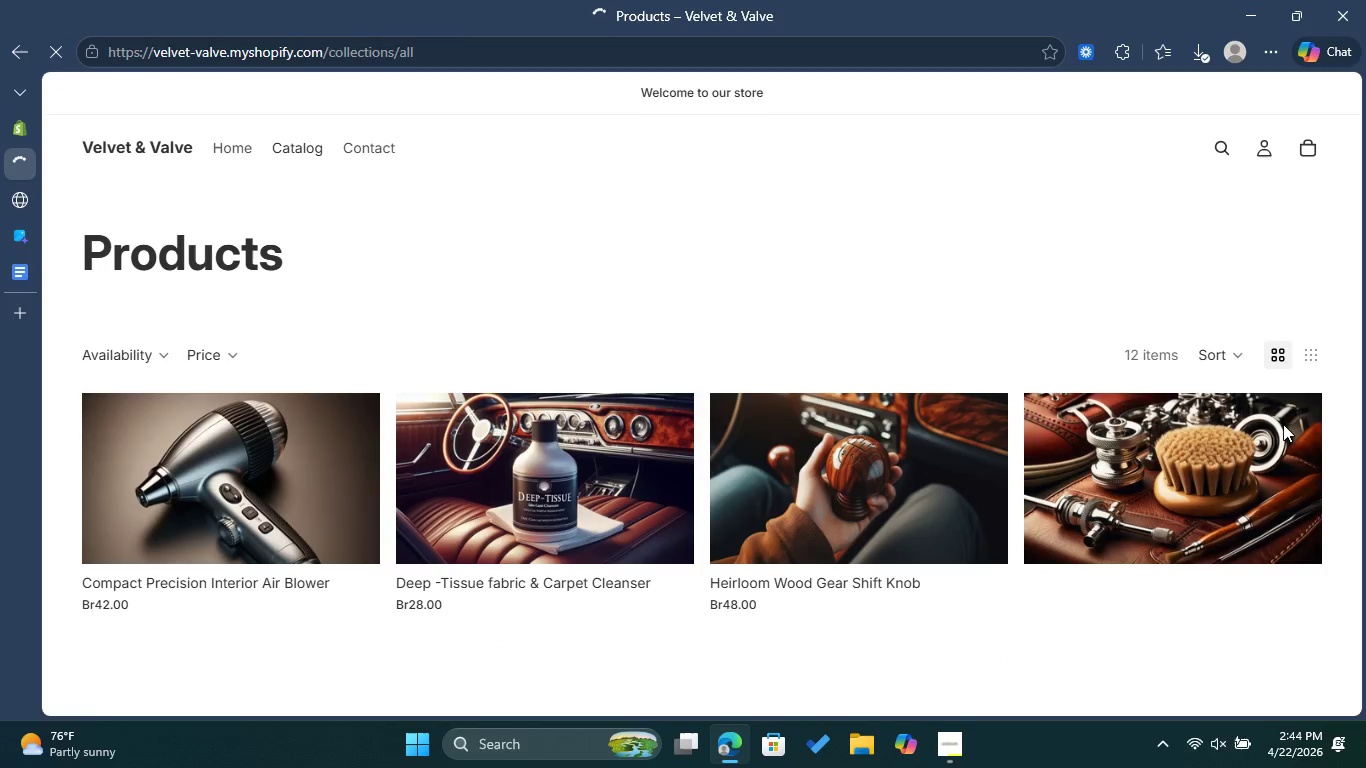 
scroll: coordinate [1065, 372], scroll_direction: down, amount: 1.0
 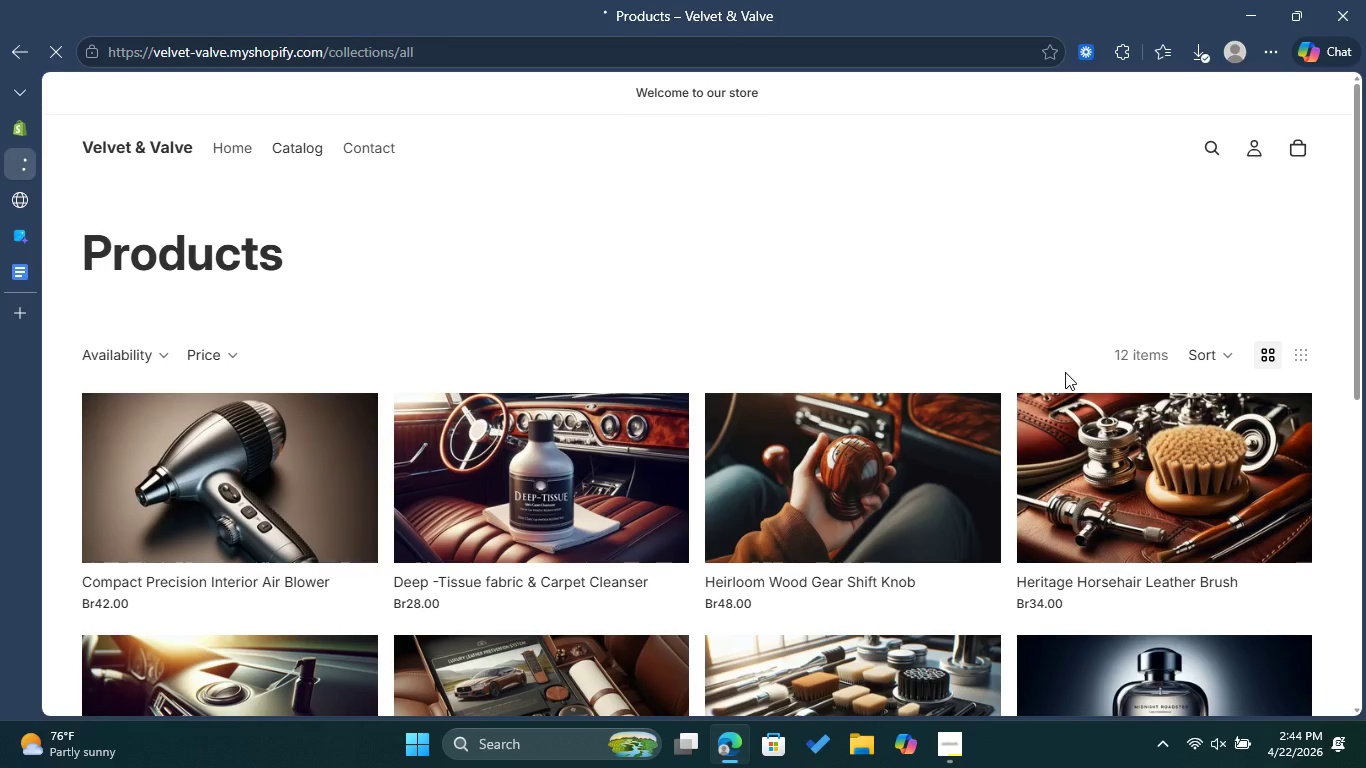 
scroll: coordinate [1065, 372], scroll_direction: up, amount: 1.0
 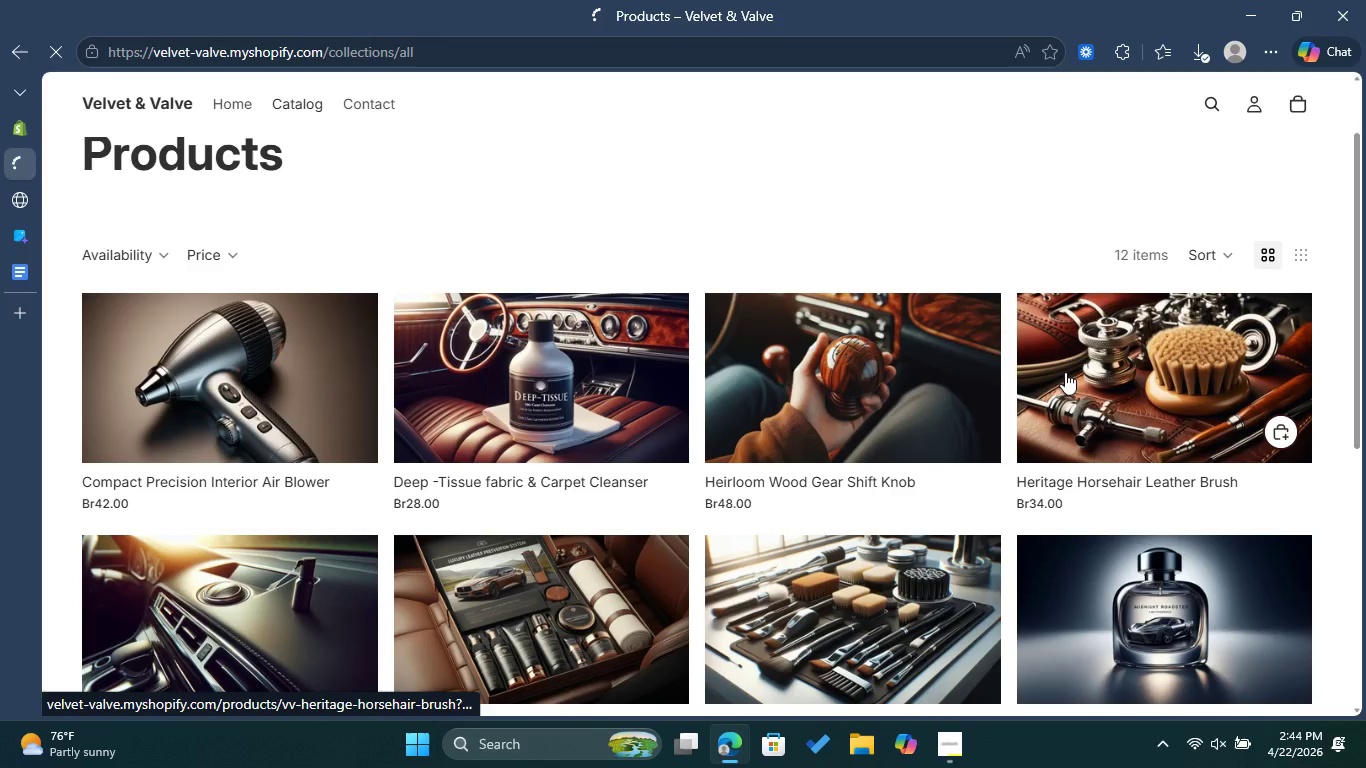 
scroll: coordinate [1065, 372], scroll_direction: down, amount: 5.0
 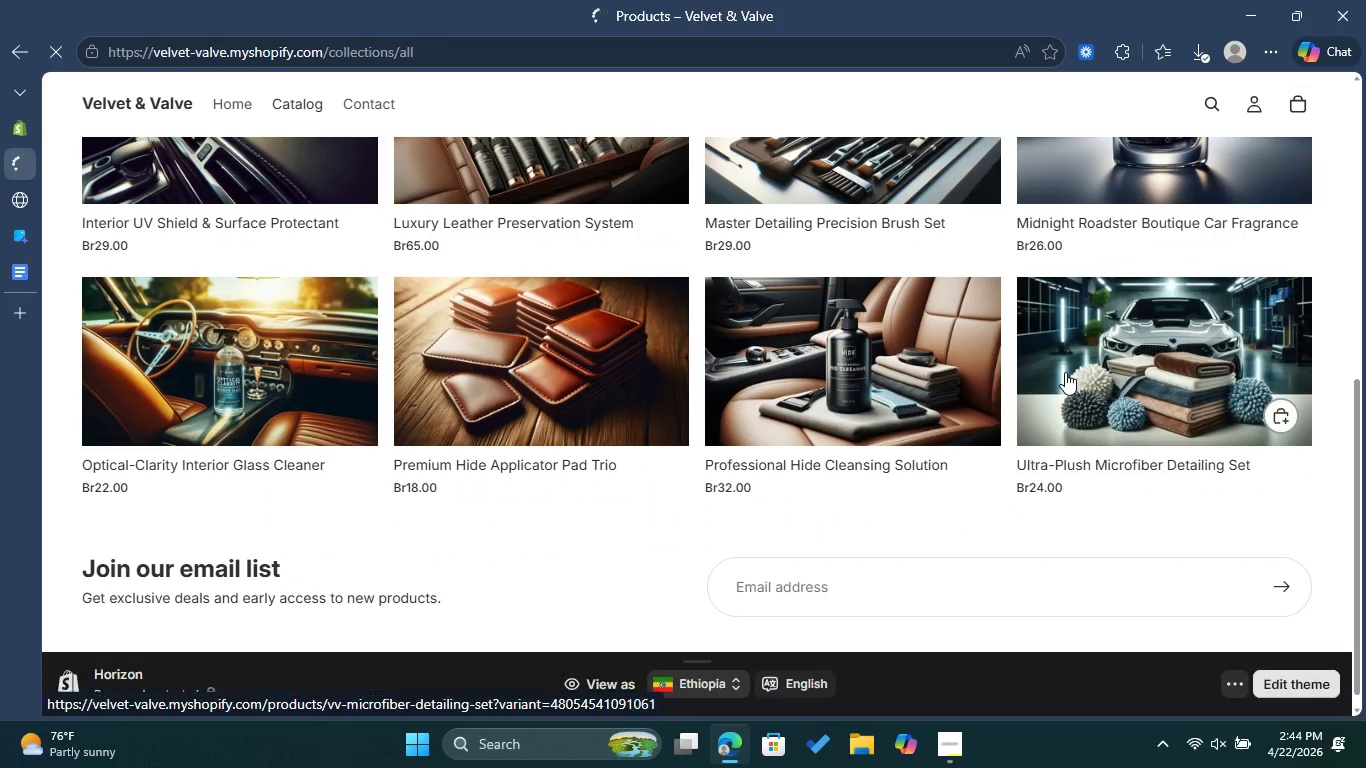 
scroll: coordinate [1065, 372], scroll_direction: up, amount: 8.0
 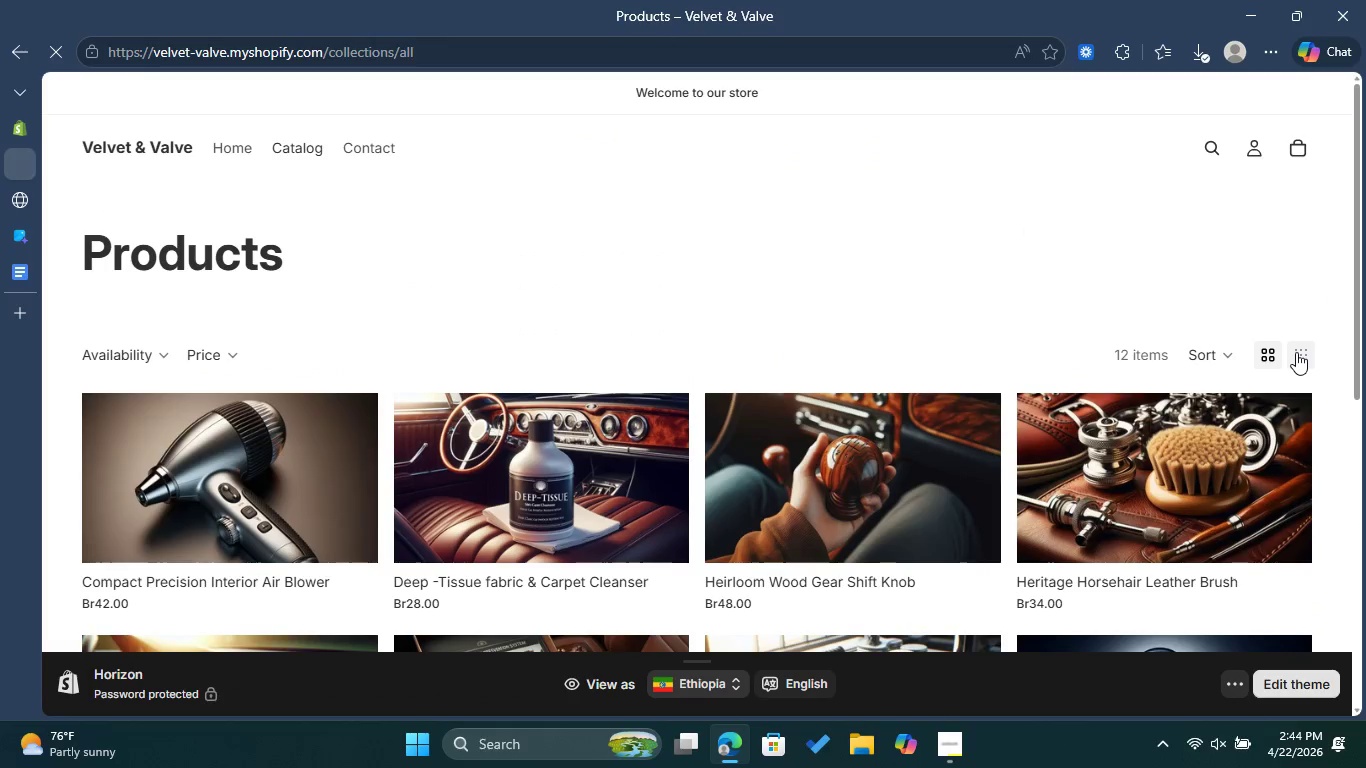 
left_click([1296, 352])
 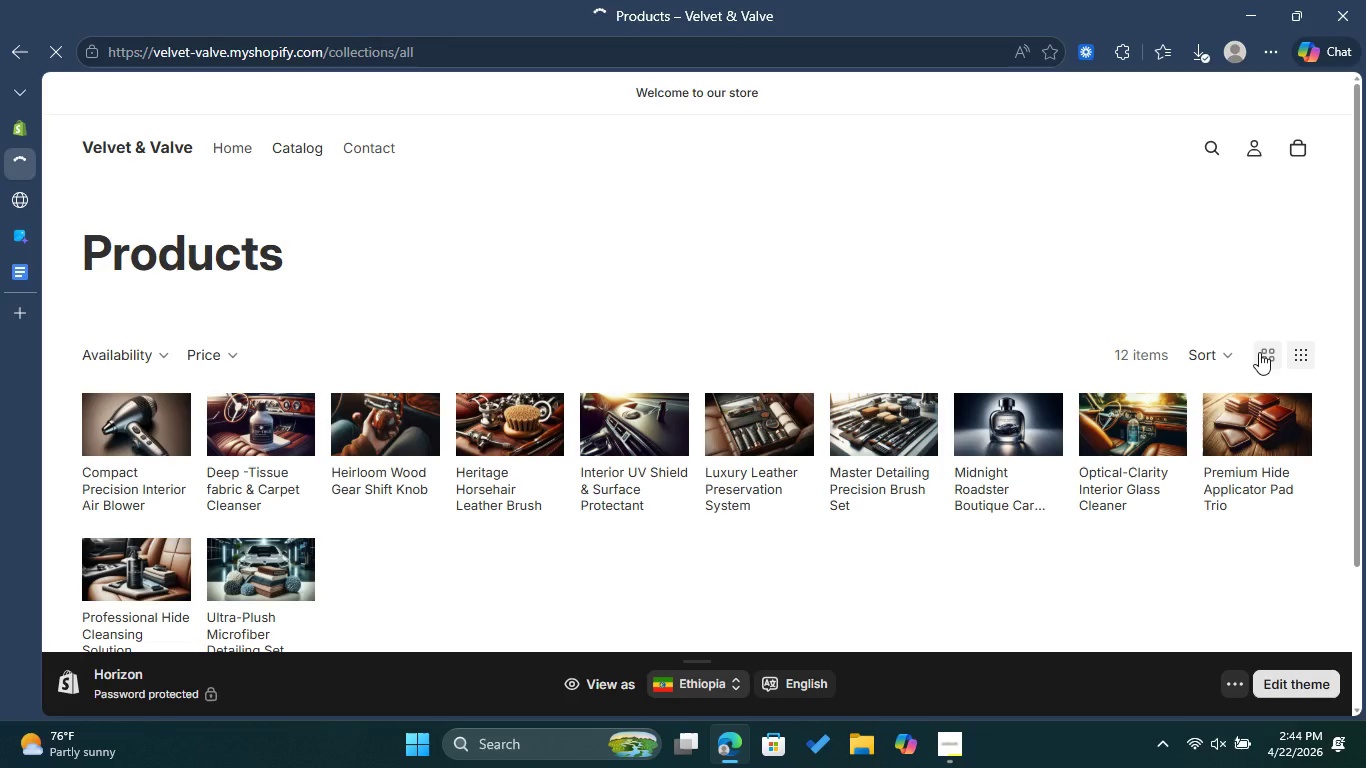 
left_click([1259, 352])
 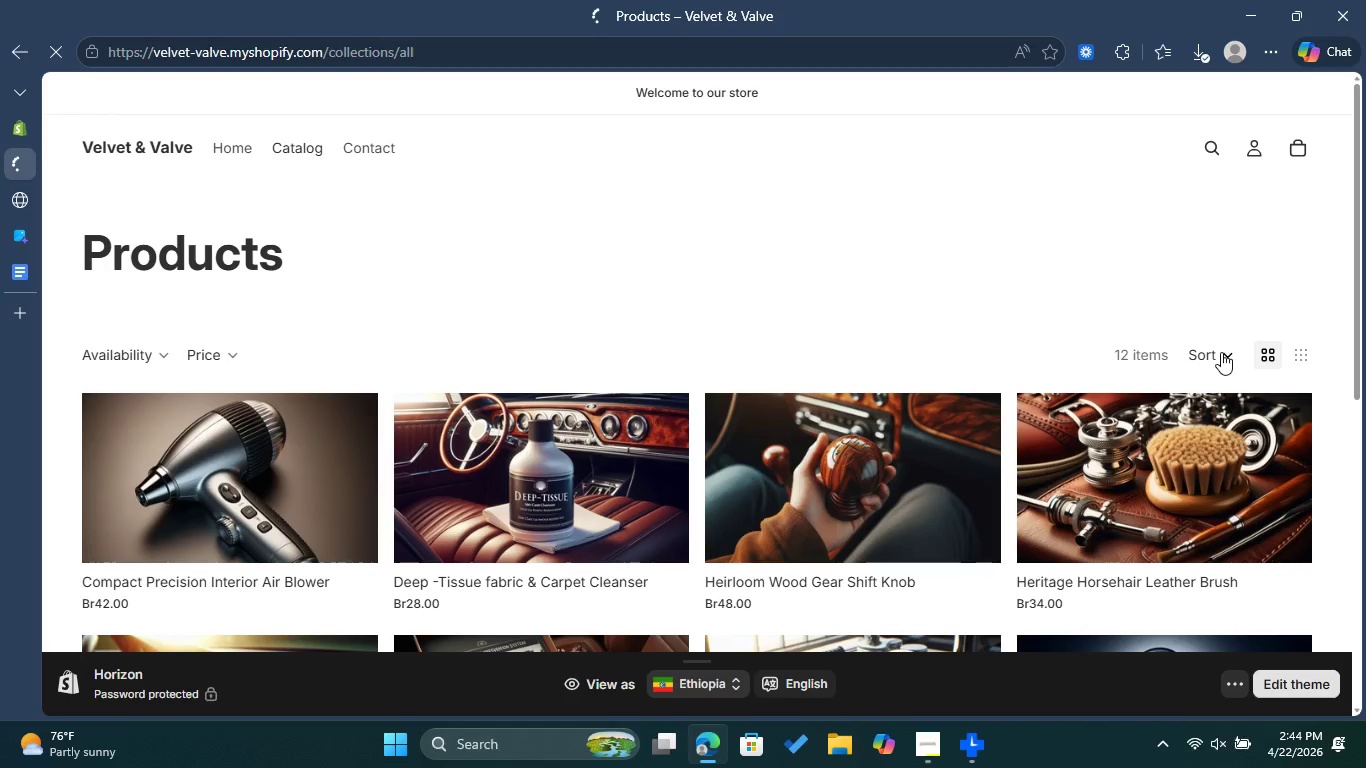 
left_click([1209, 352])
 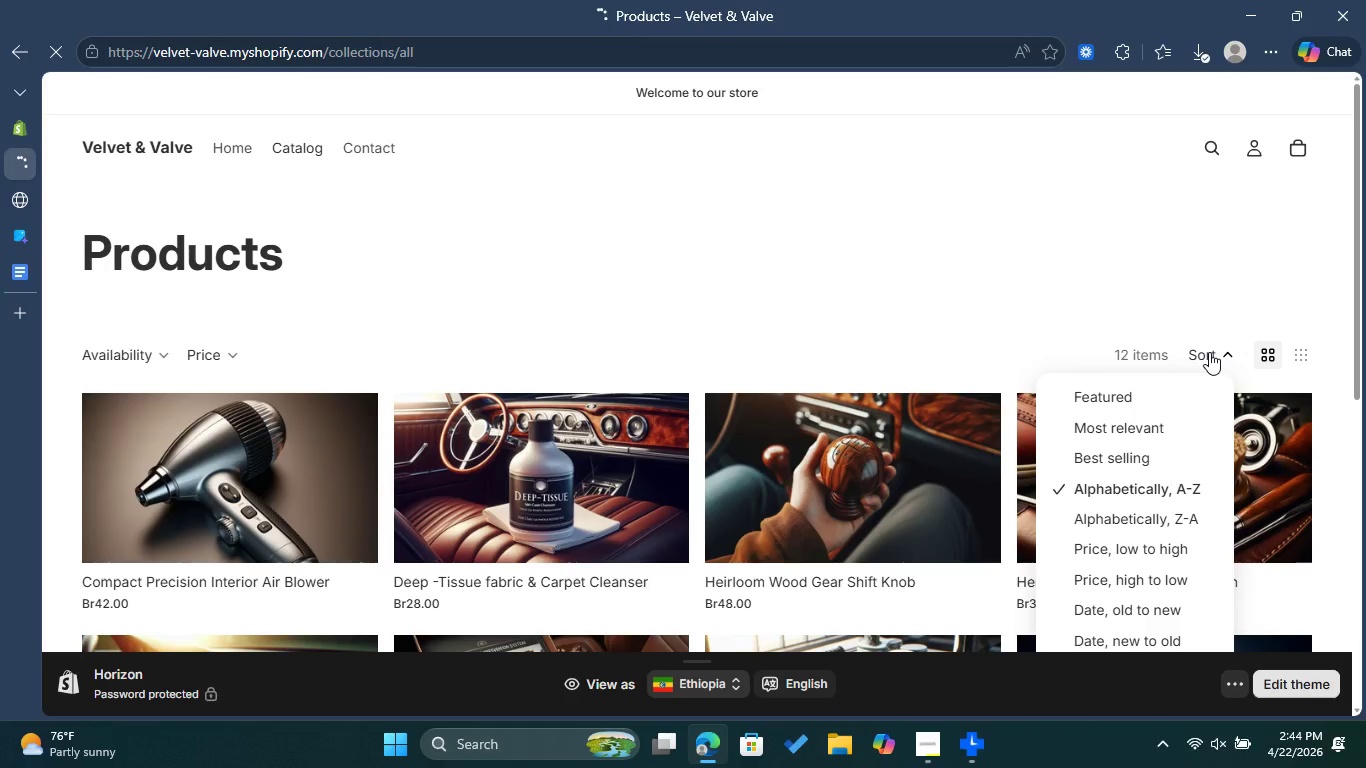 
left_click([1209, 352])
 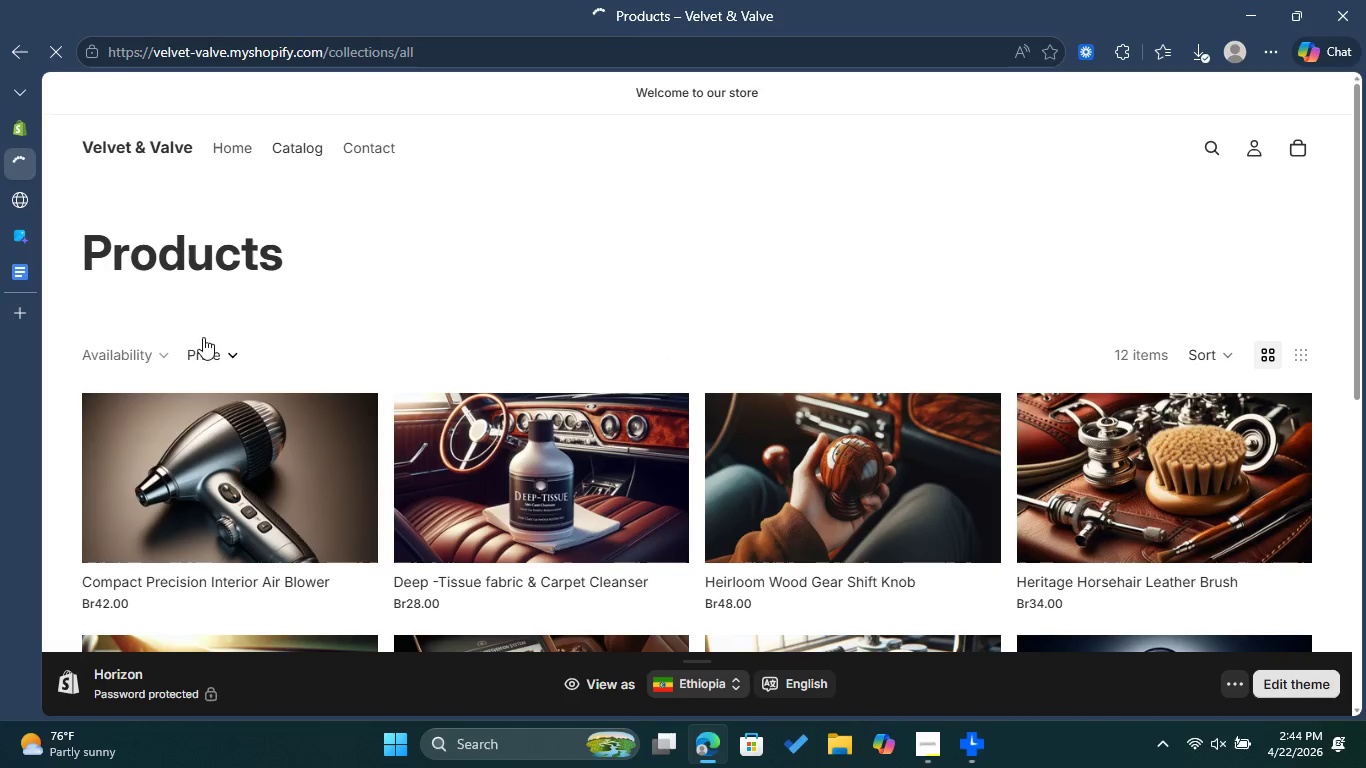 
left_click([147, 344])
 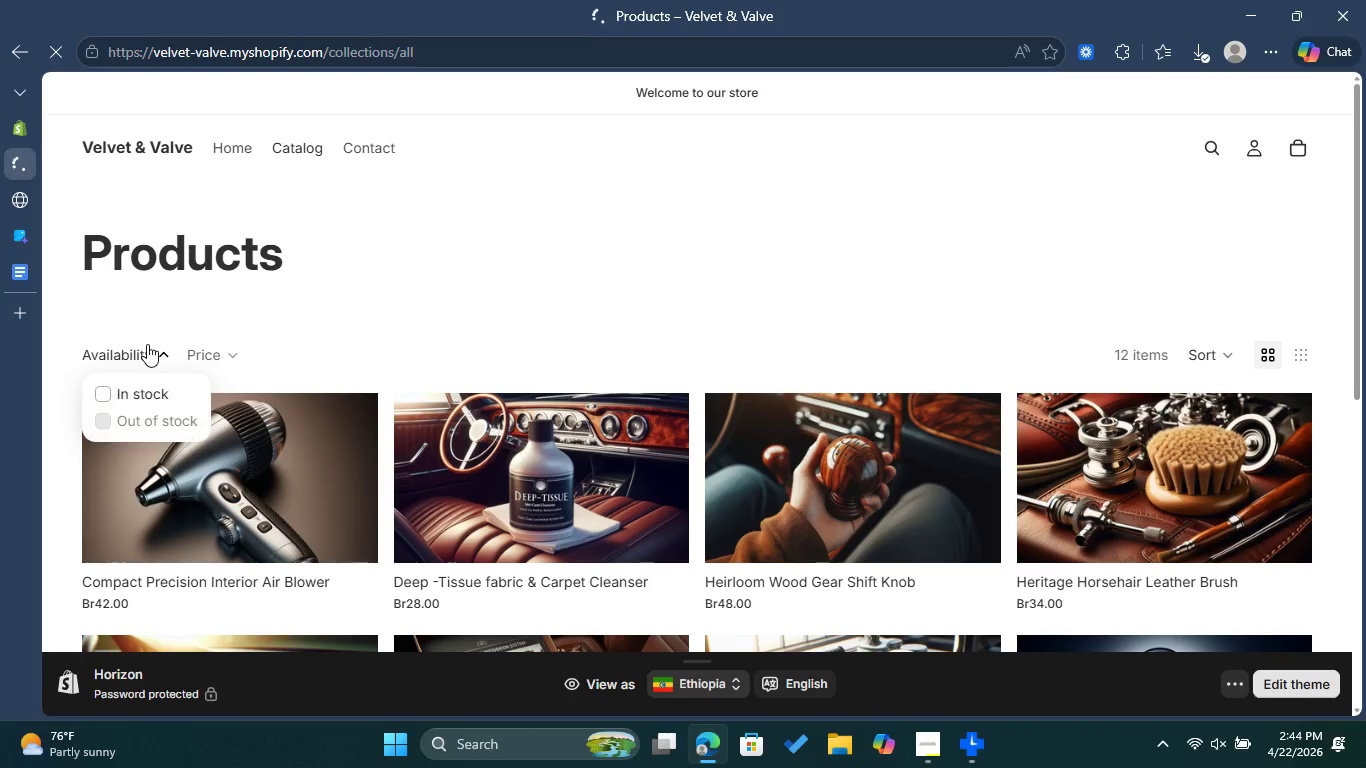 
left_click([147, 344])
 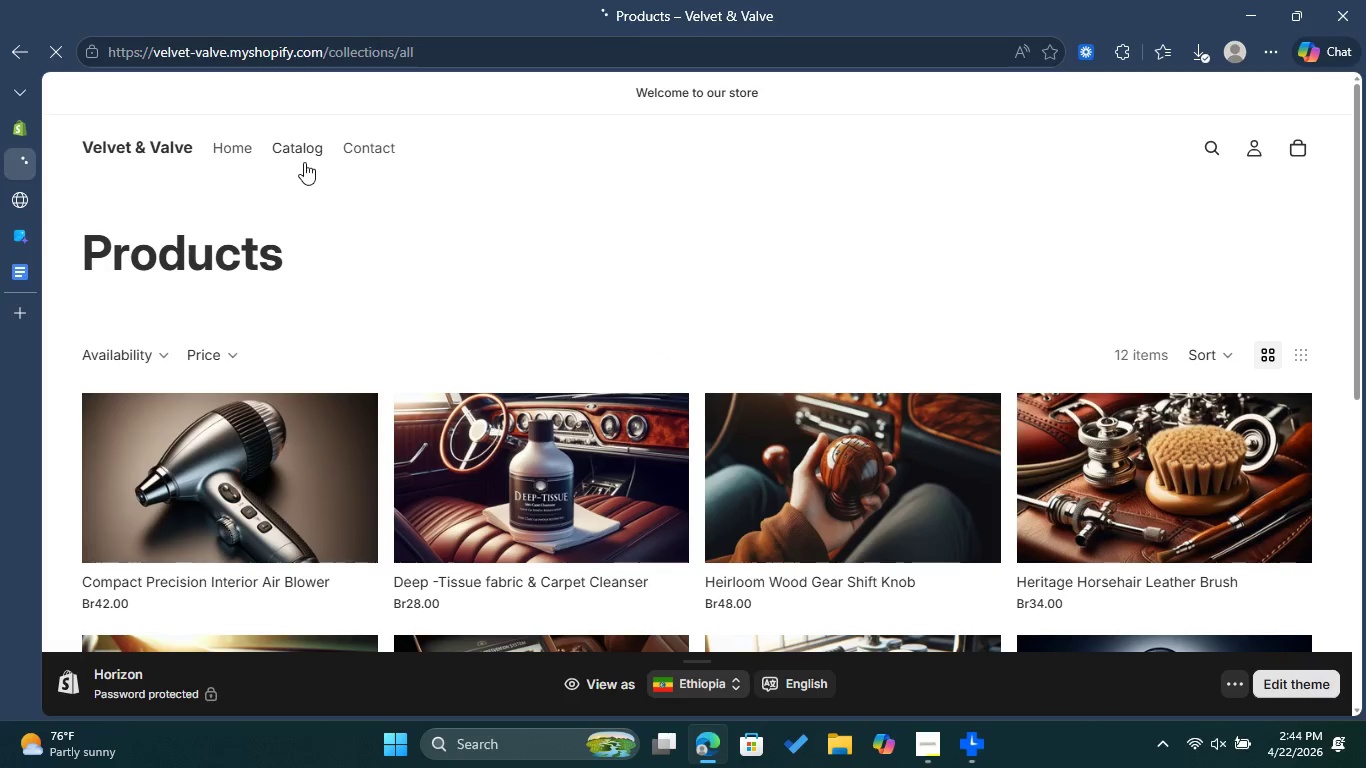 
left_click([250, 150])
 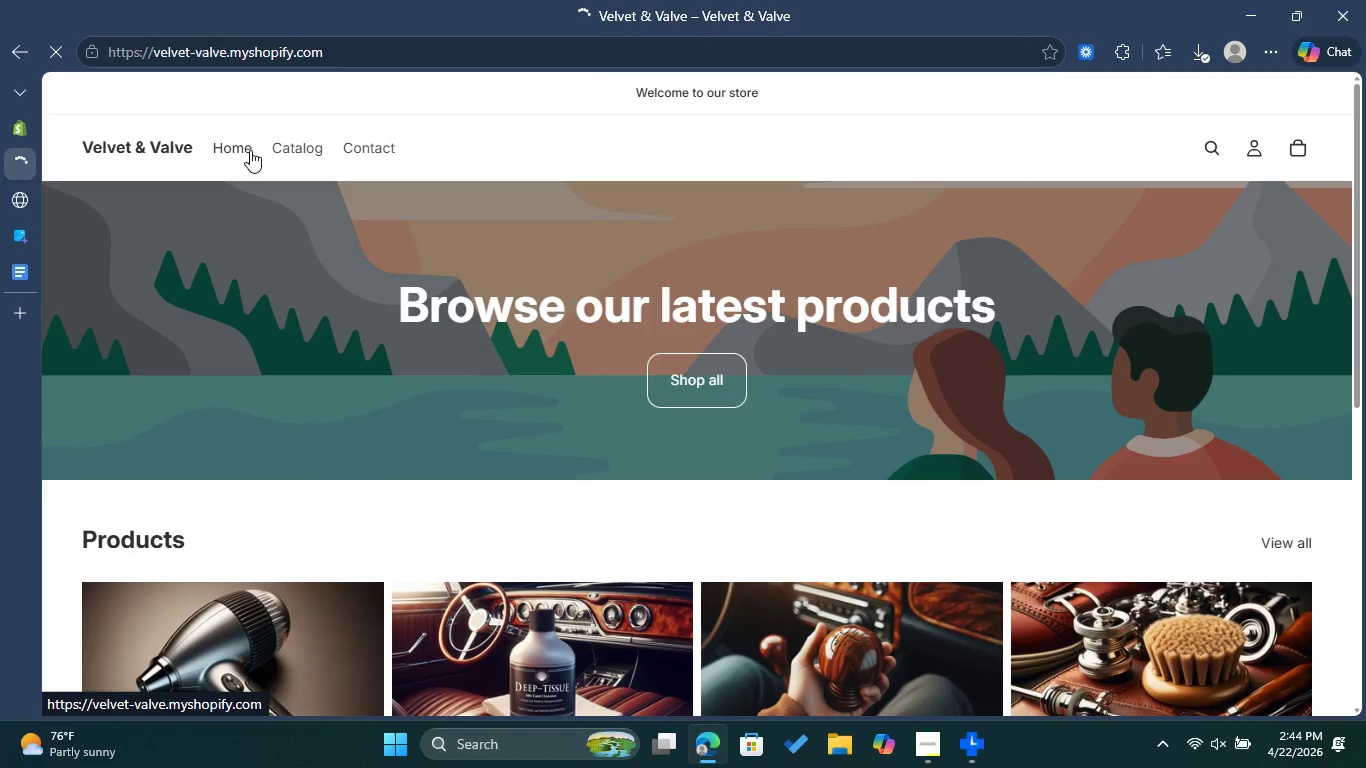 
left_click([26, 129])
 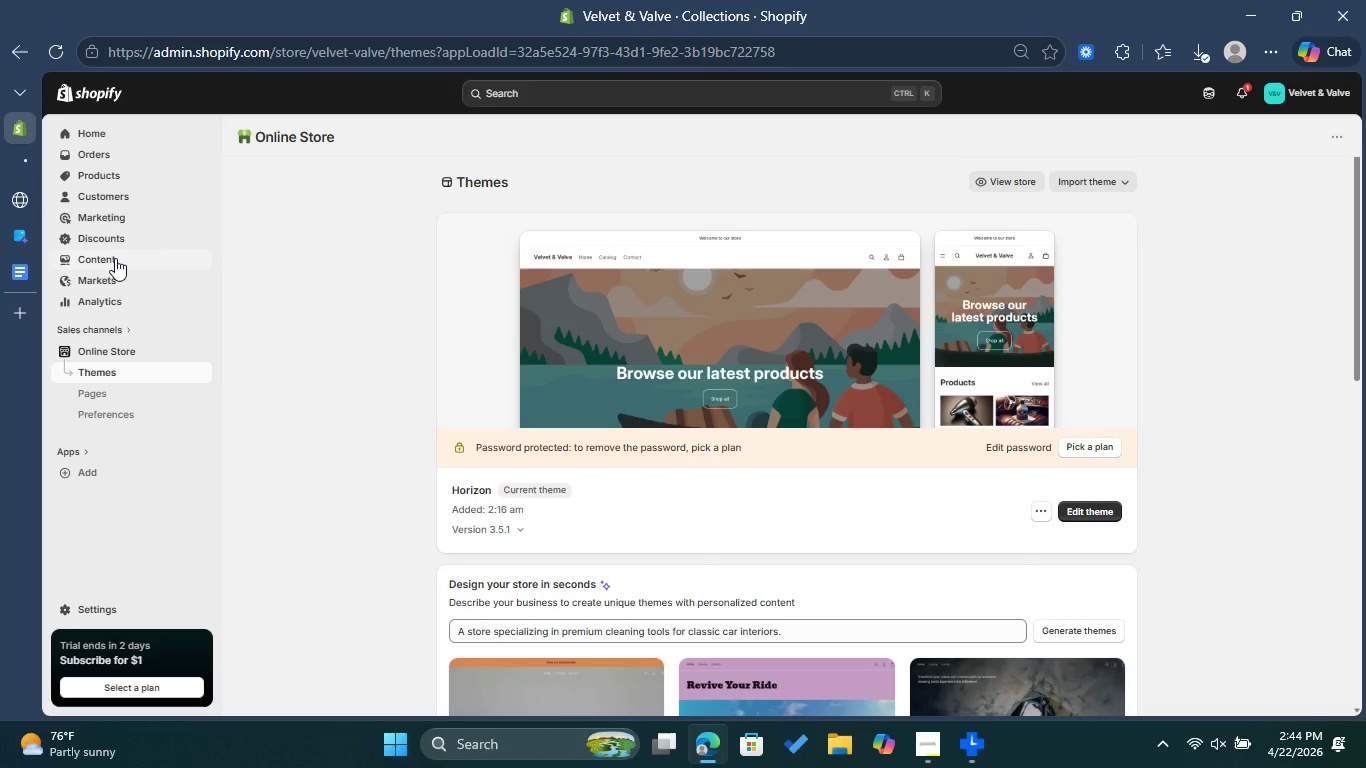 
left_click([115, 258])
 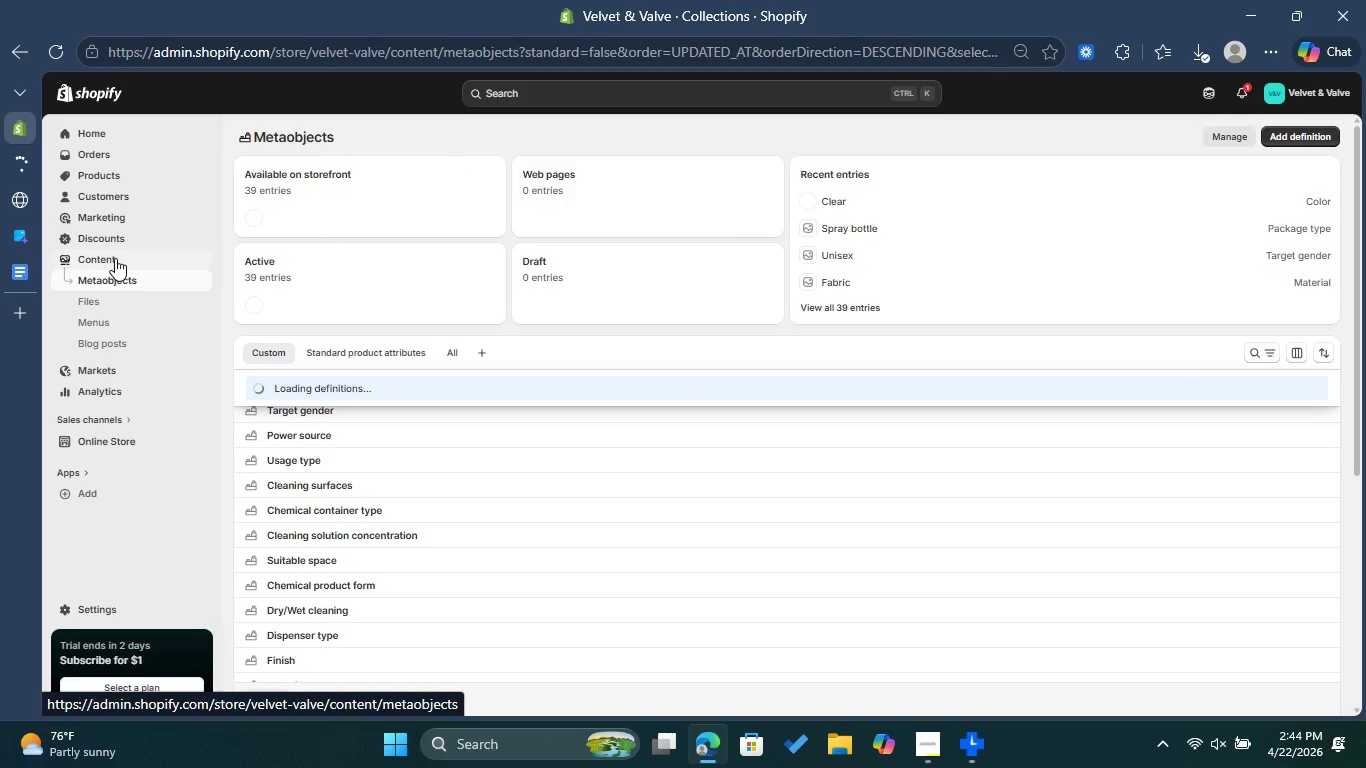 
wait(8.52)
 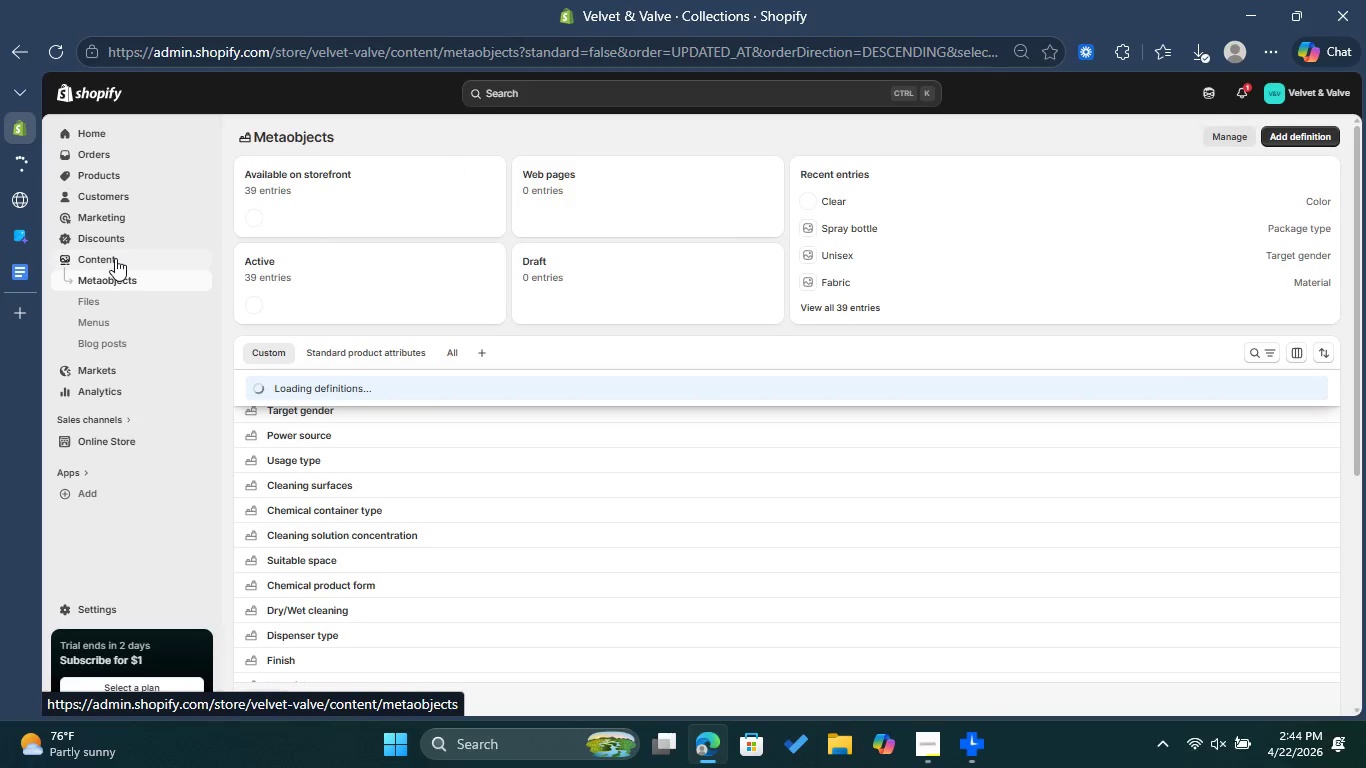 
left_click([365, 200])
 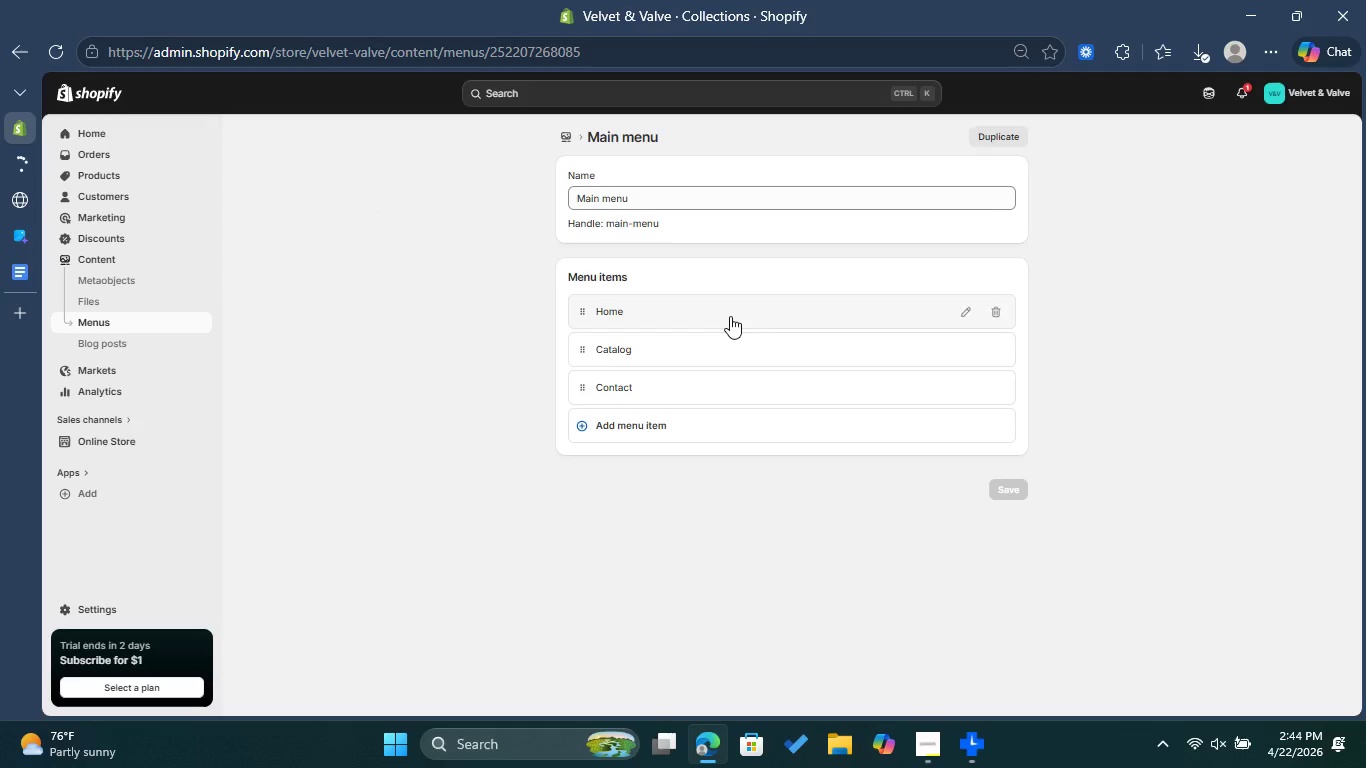 
left_click([644, 429])
 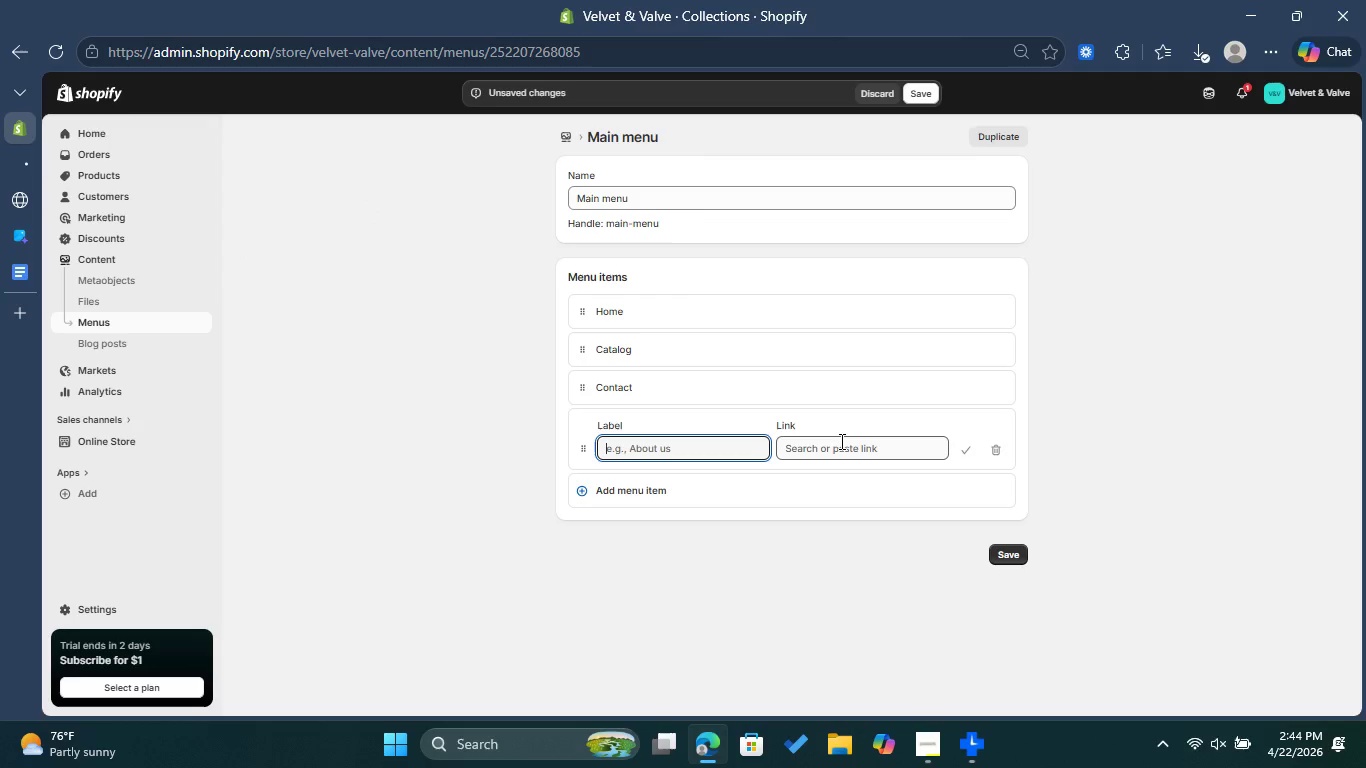 
left_click([857, 446])
 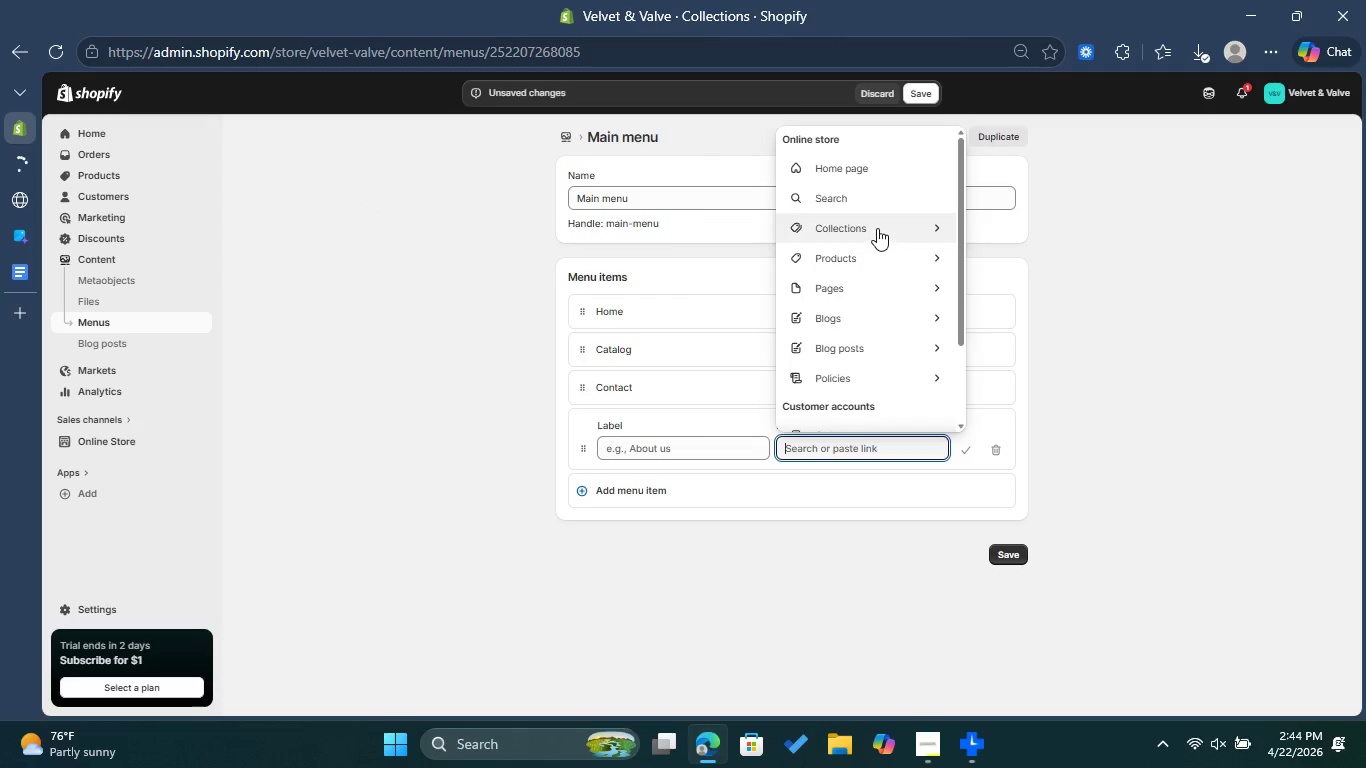 
left_click([879, 227])
 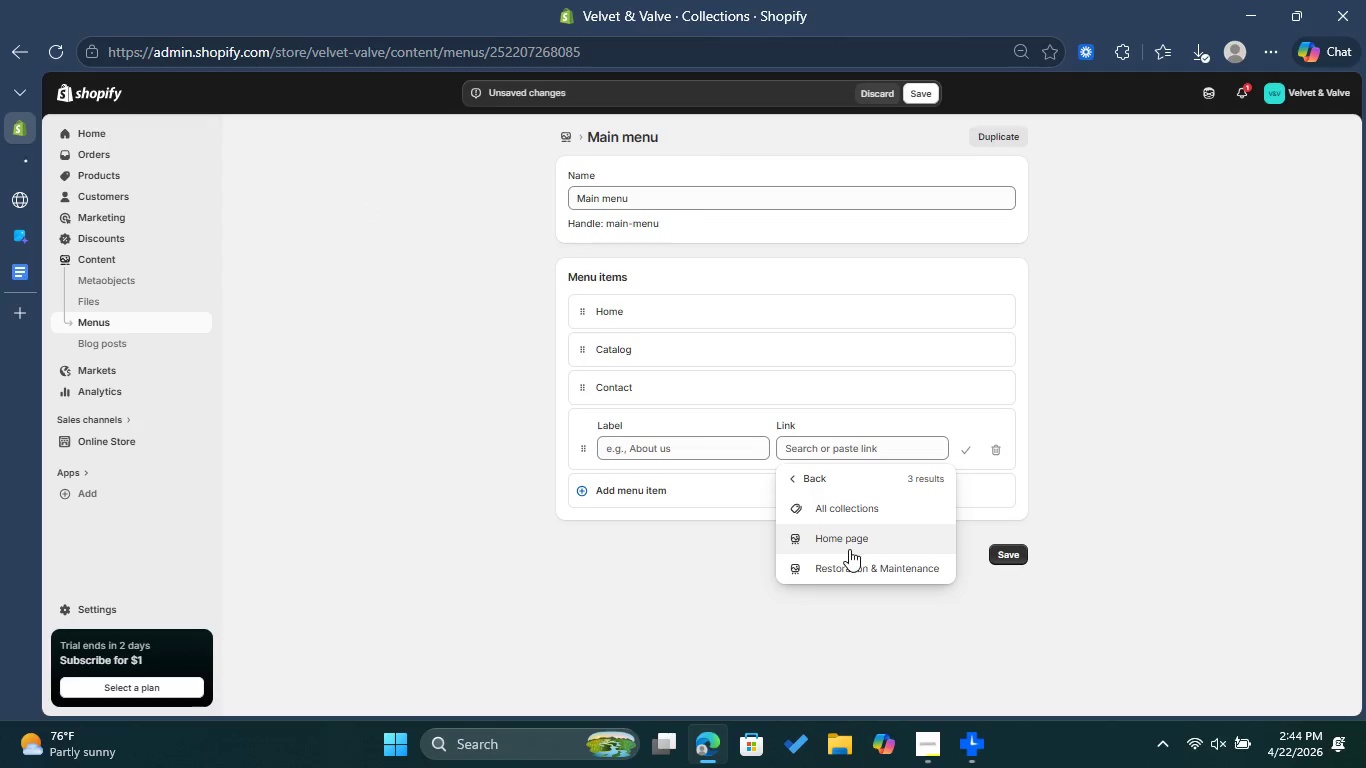 
left_click([858, 570])
 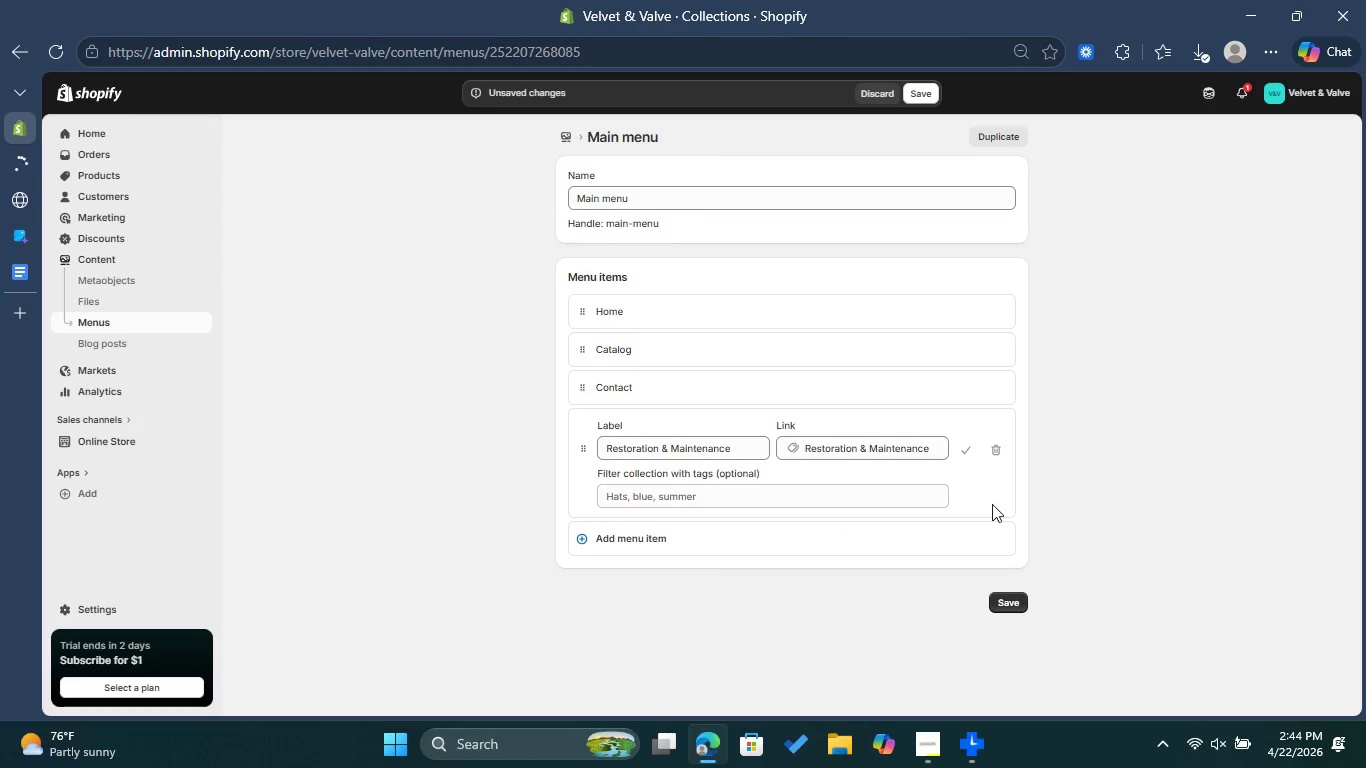 
left_click([956, 450])
 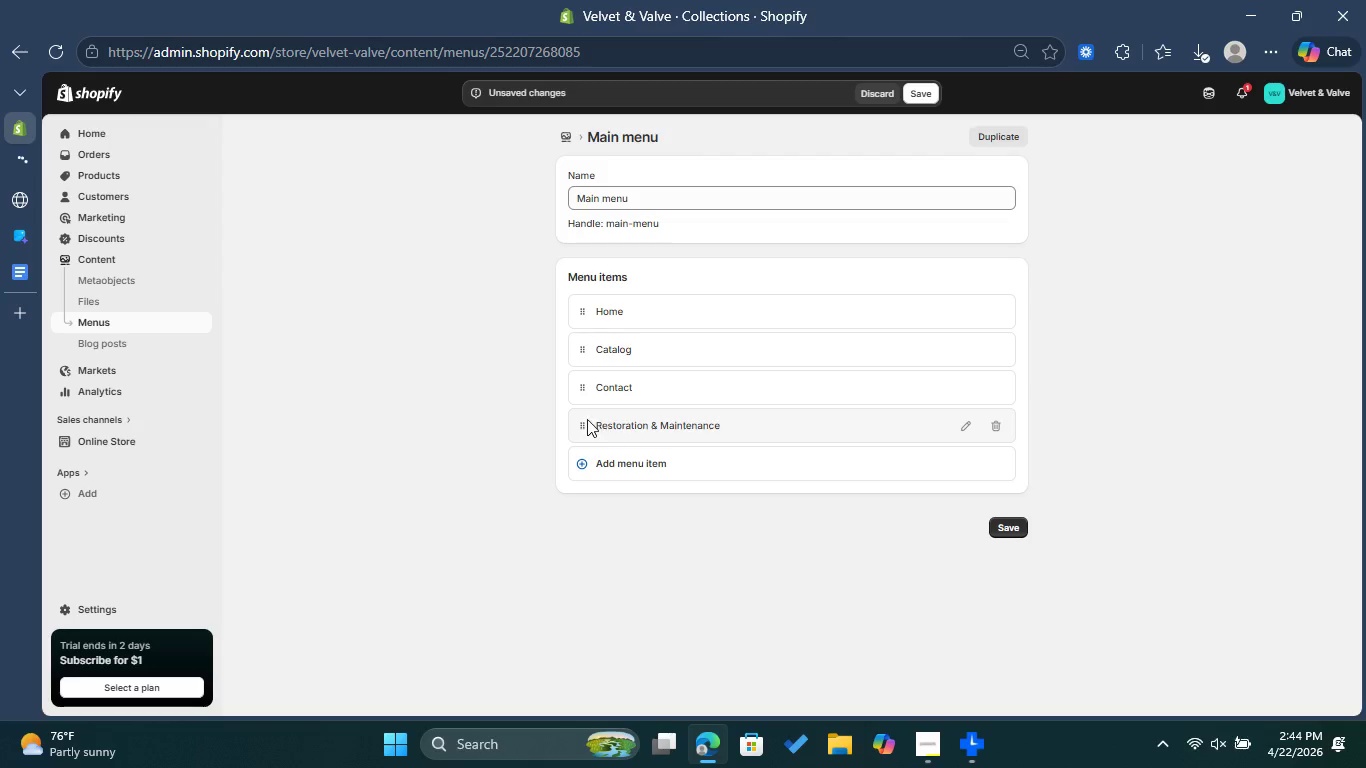 
left_click_drag(start_coordinate=[586, 419], to_coordinate=[591, 369])
 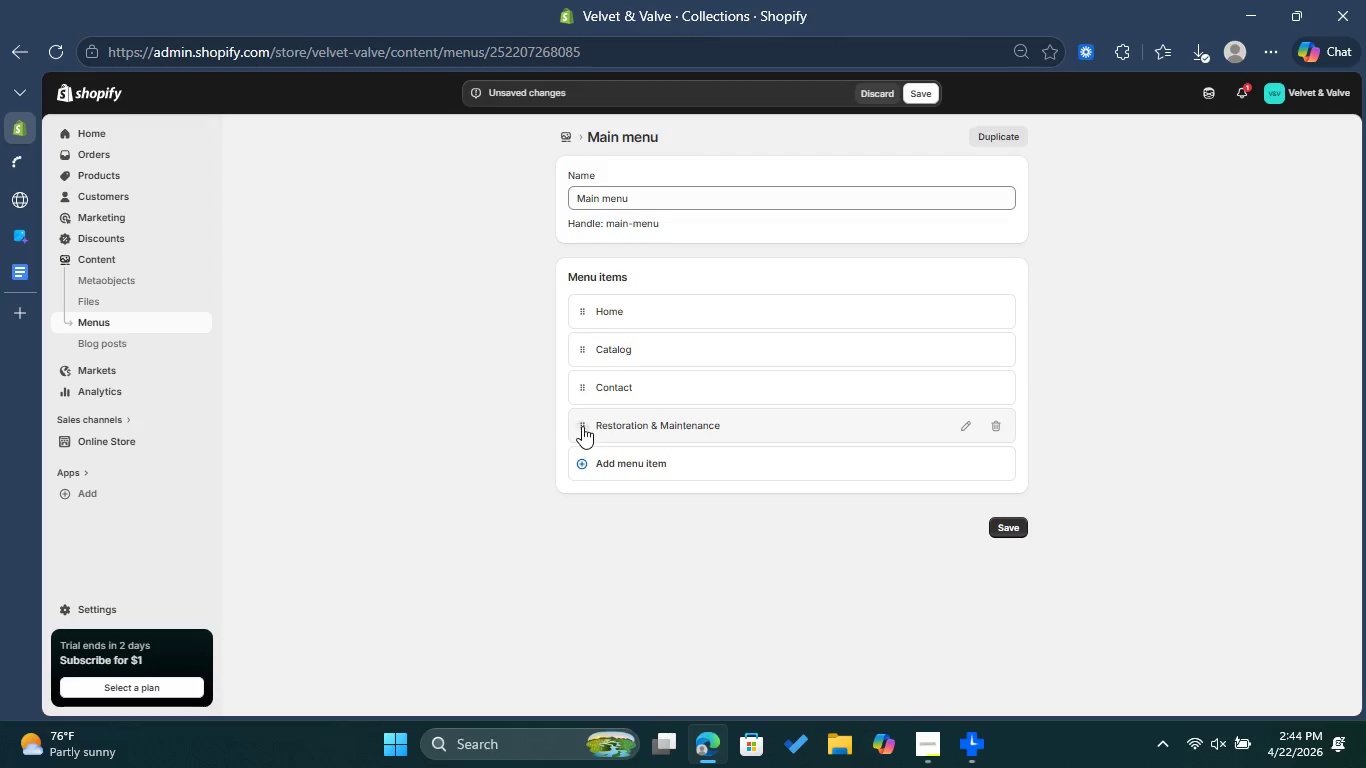 
left_click_drag(start_coordinate=[582, 427], to_coordinate=[584, 397])
 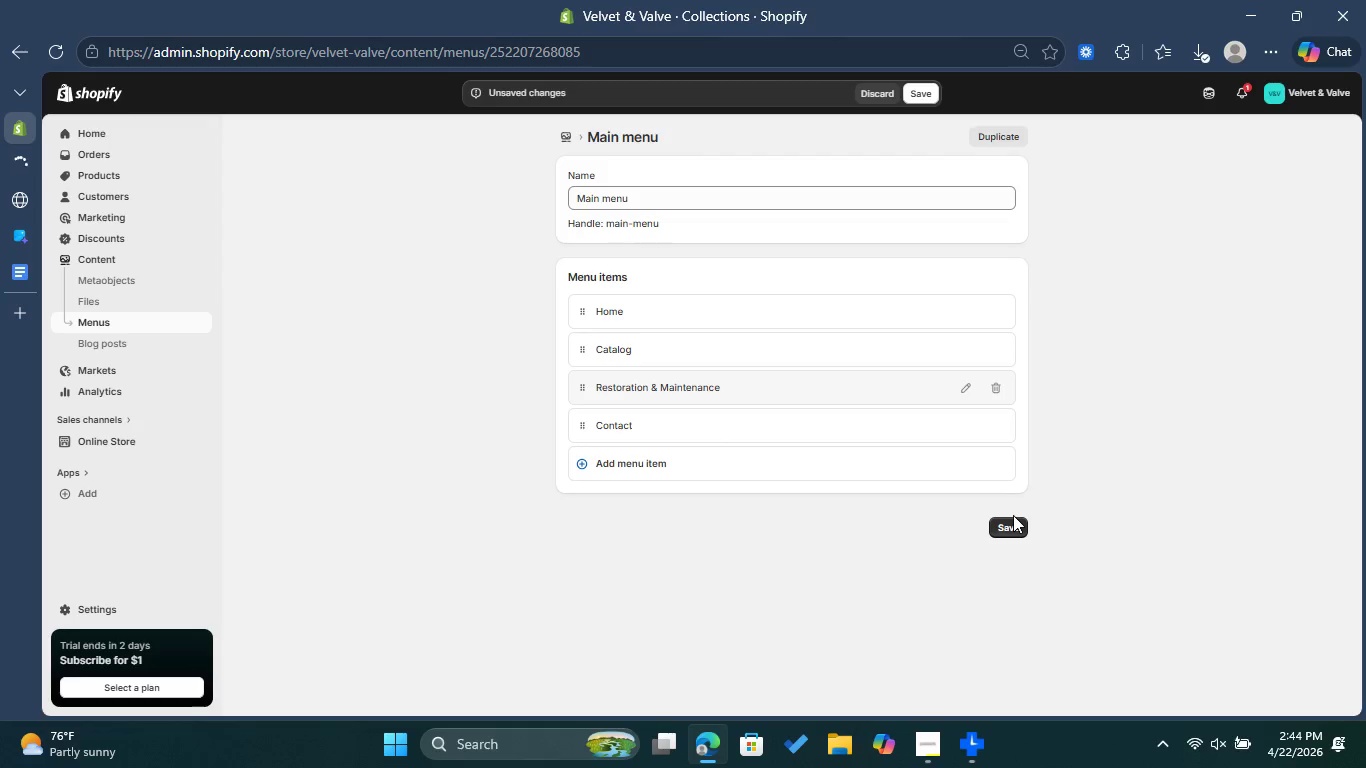 
double_click([1009, 524])
 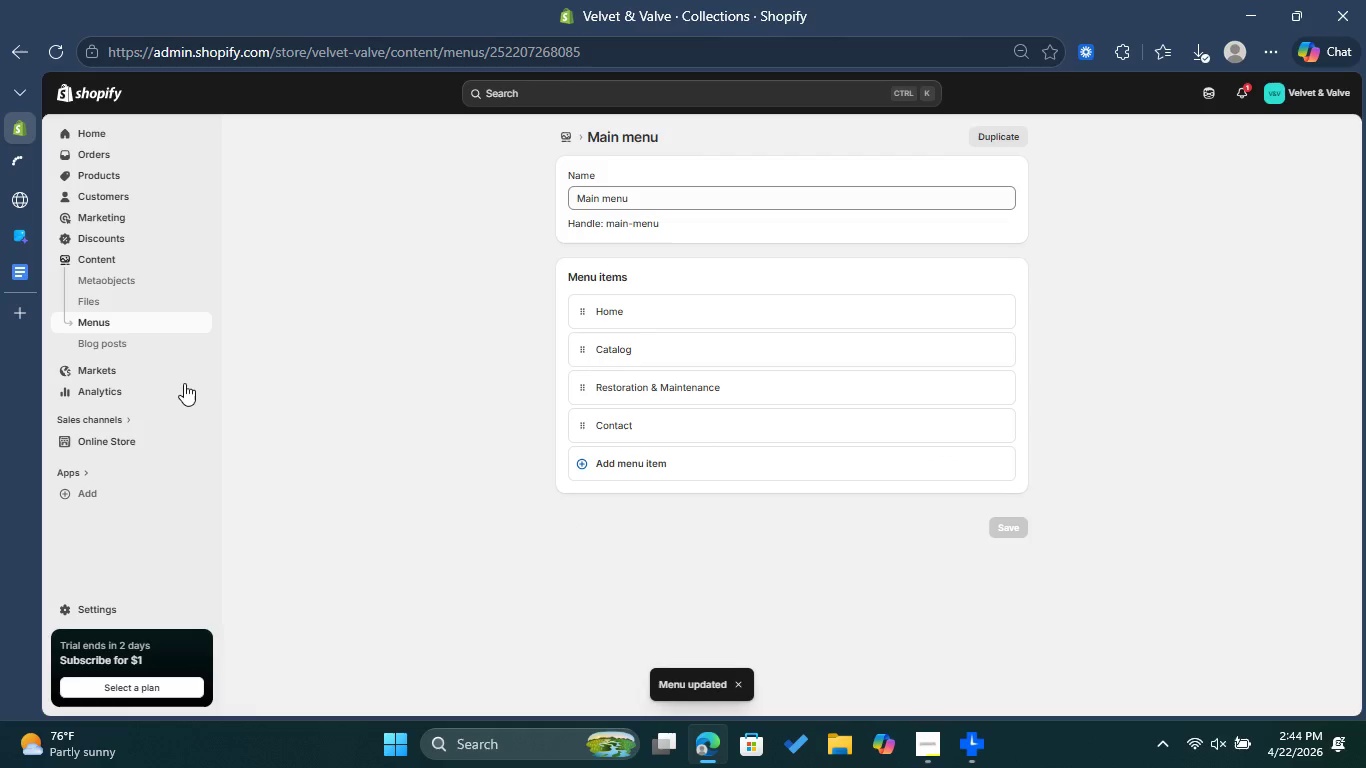 
left_click([111, 433])
 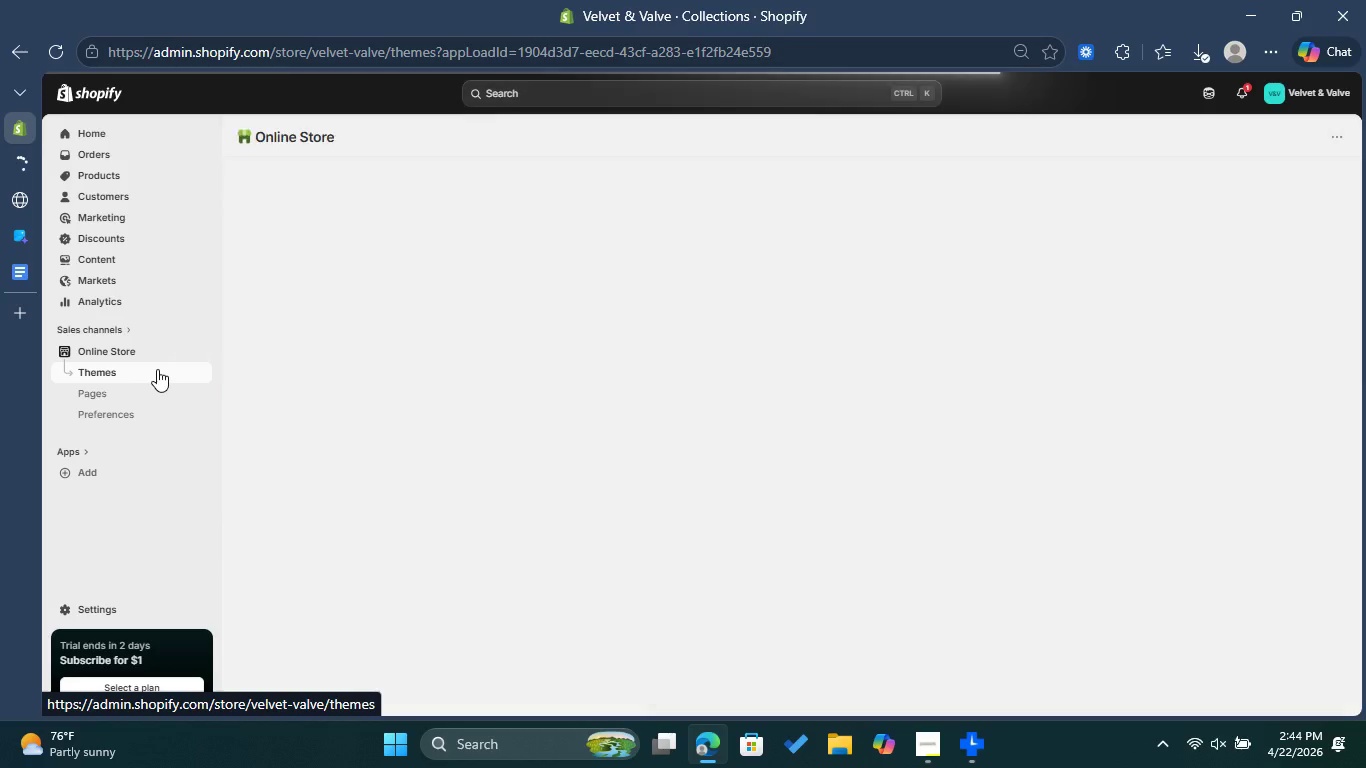 
mouse_move([887, 395])
 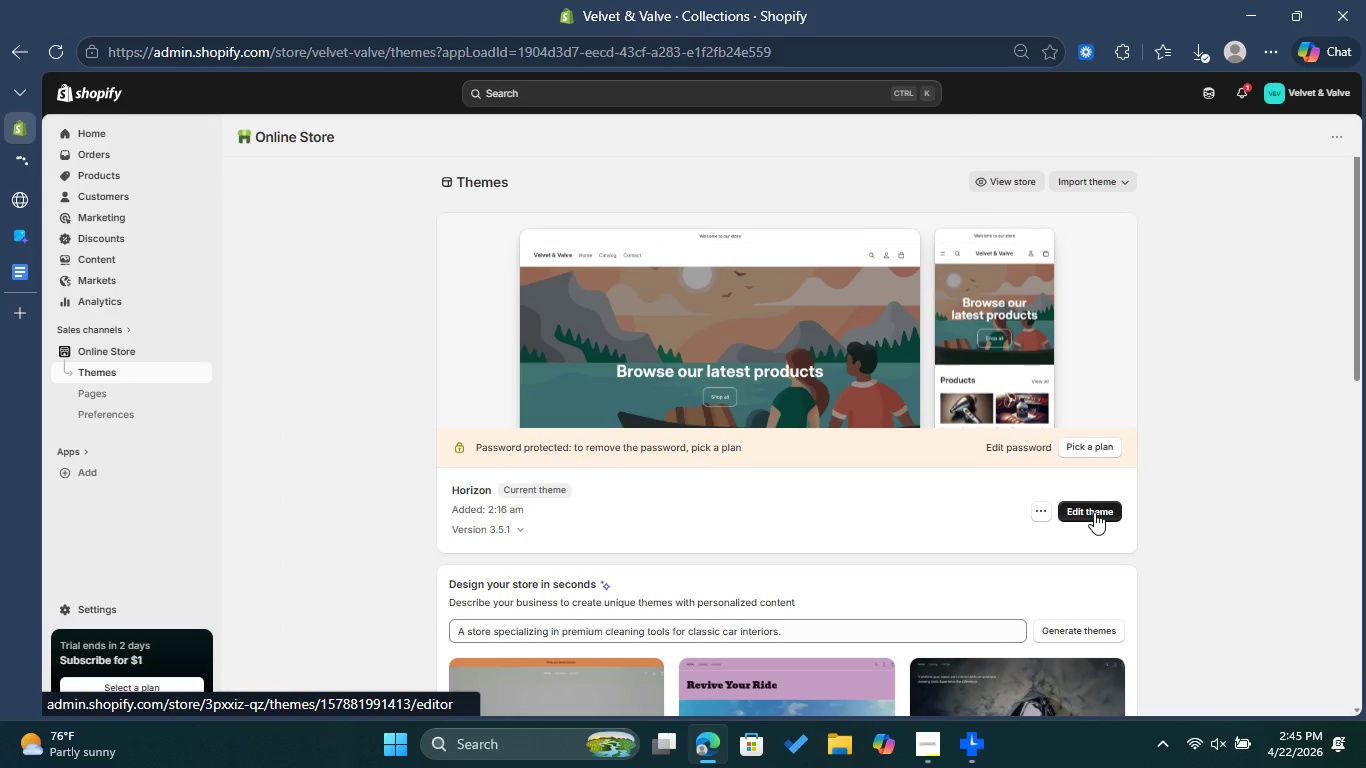 
left_click([1092, 511])
 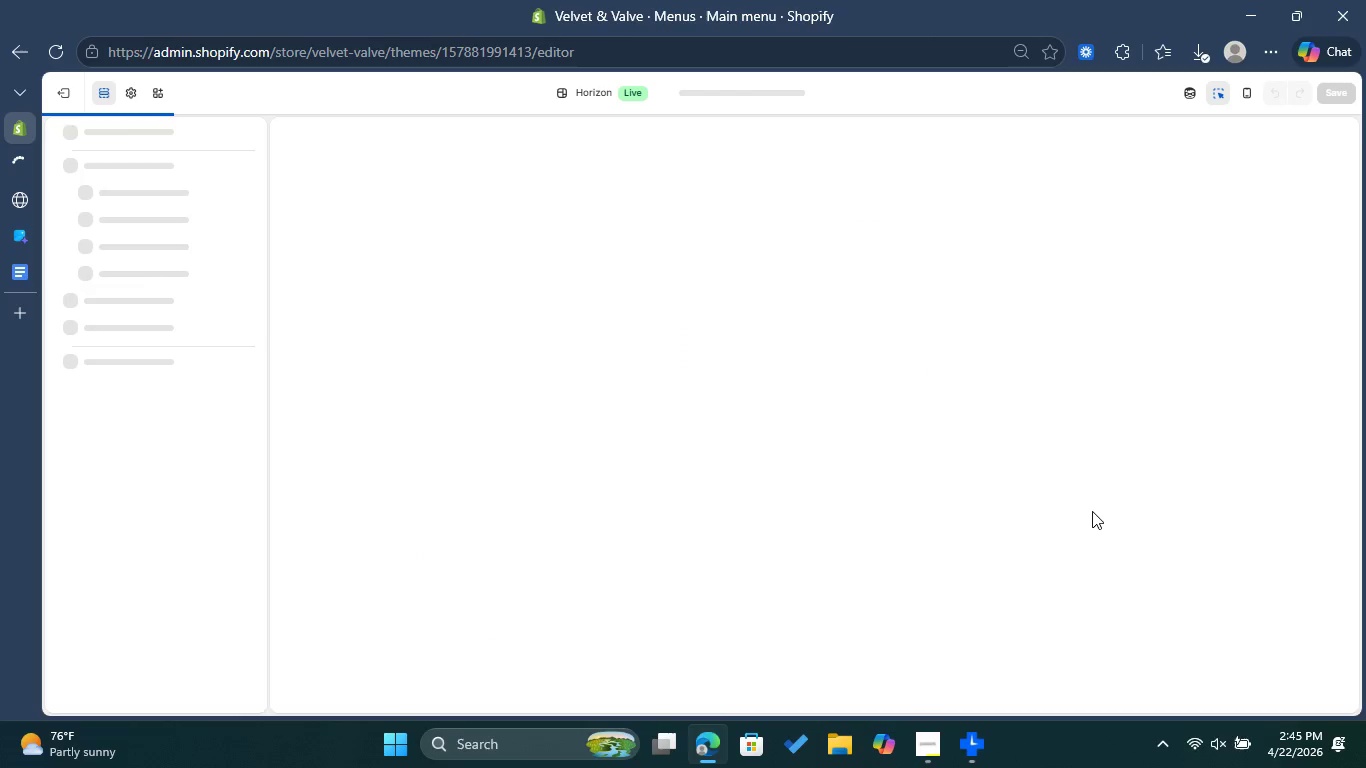 
wait(8.44)
 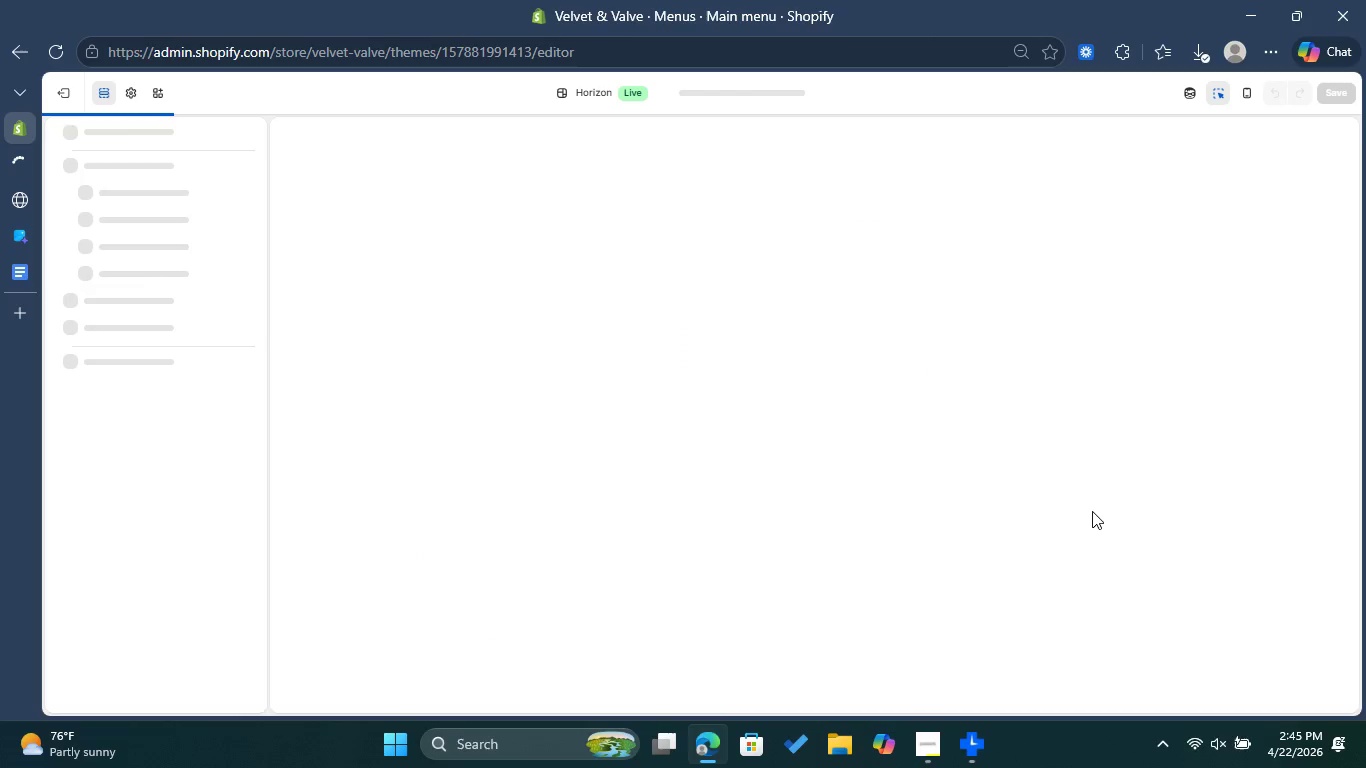 
left_click([100, 303])
 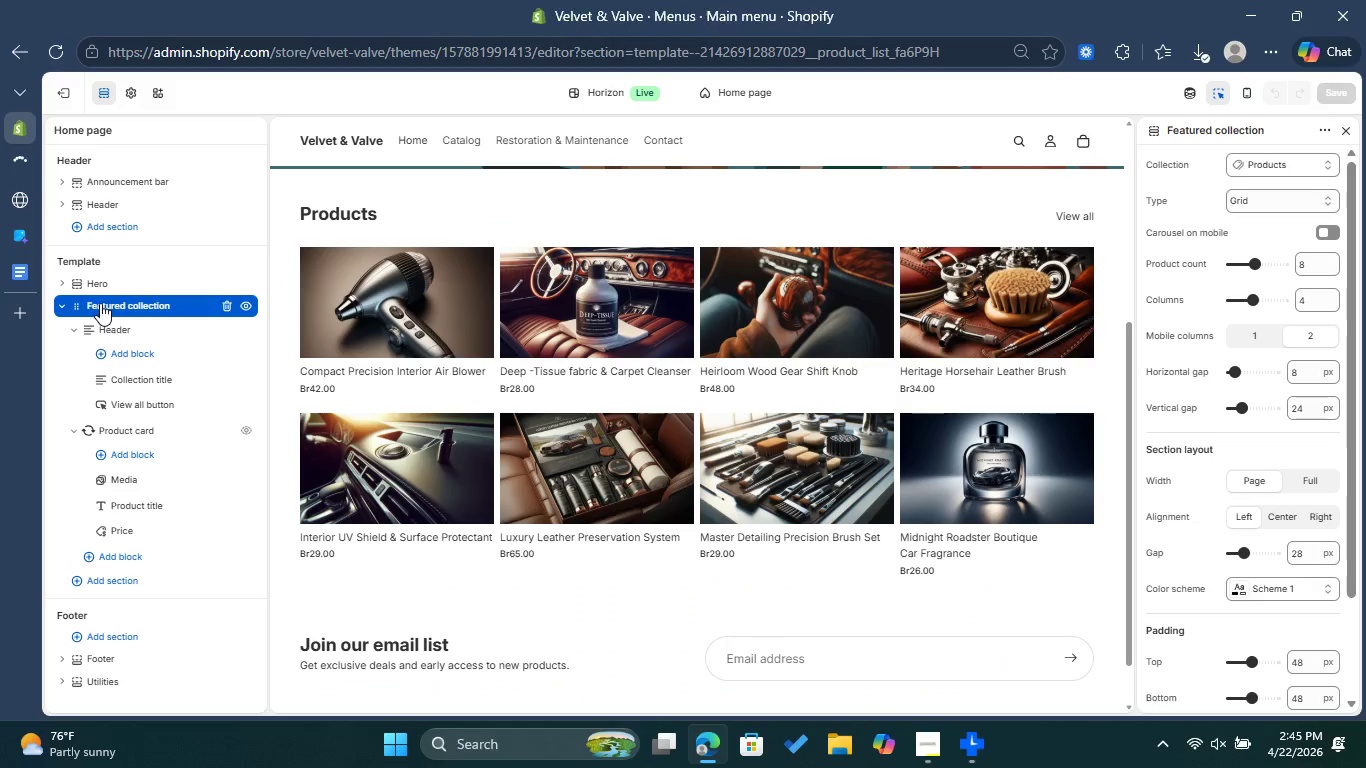 
left_click([100, 303])
 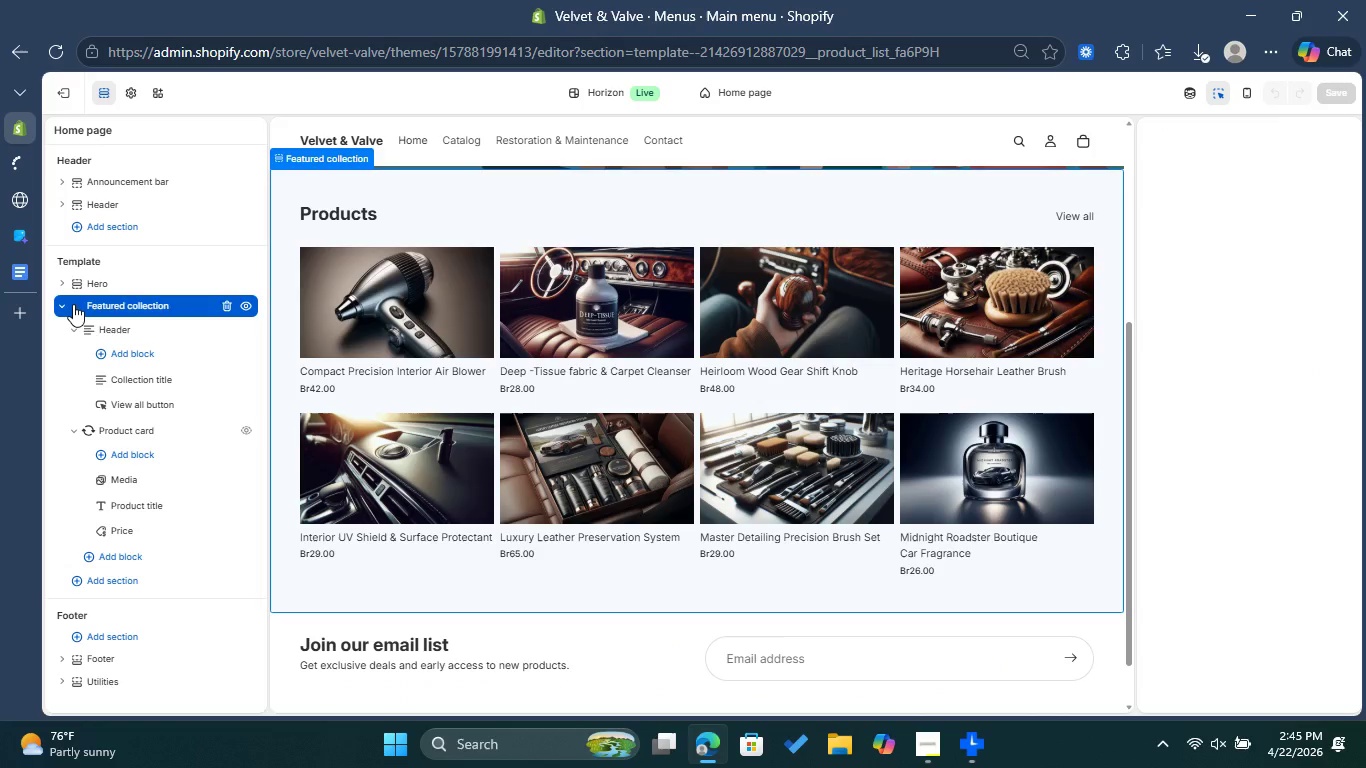 
left_click([56, 304])
 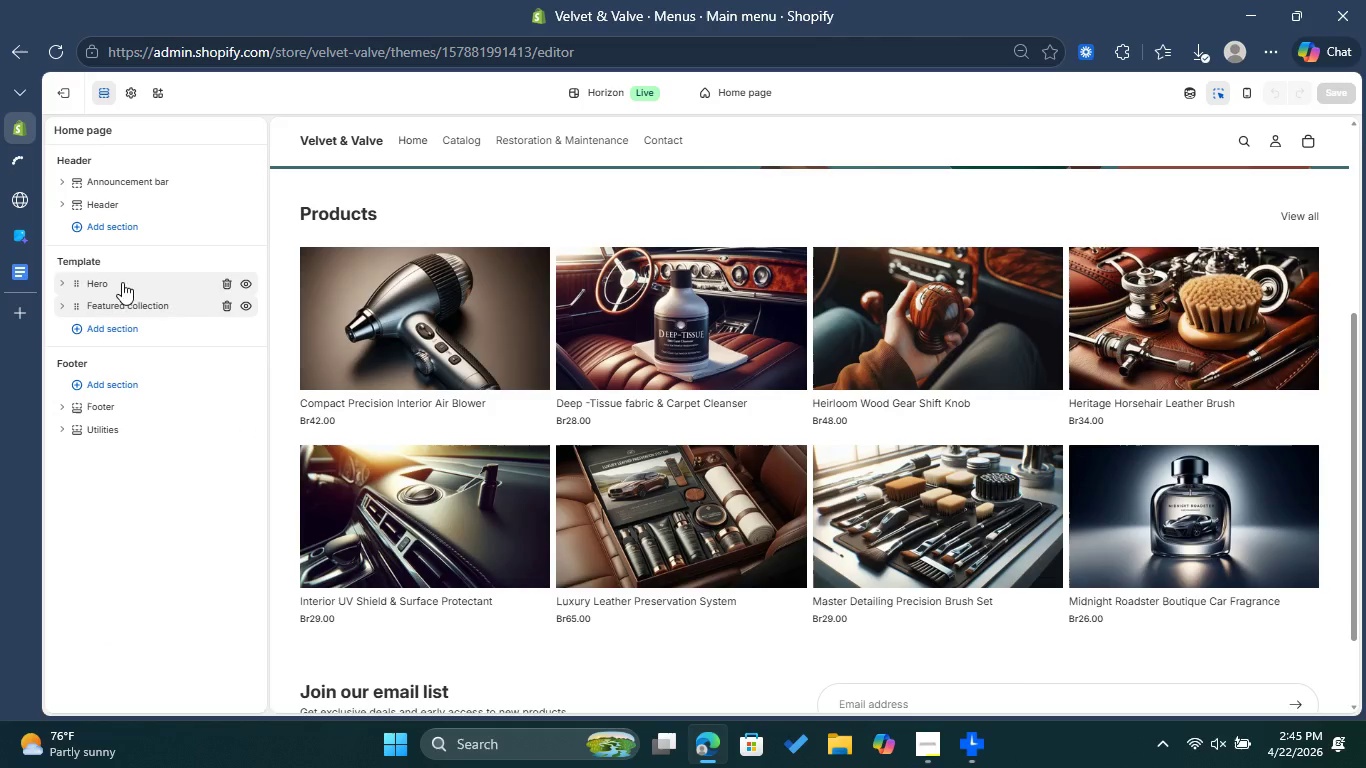 
left_click([114, 322])
 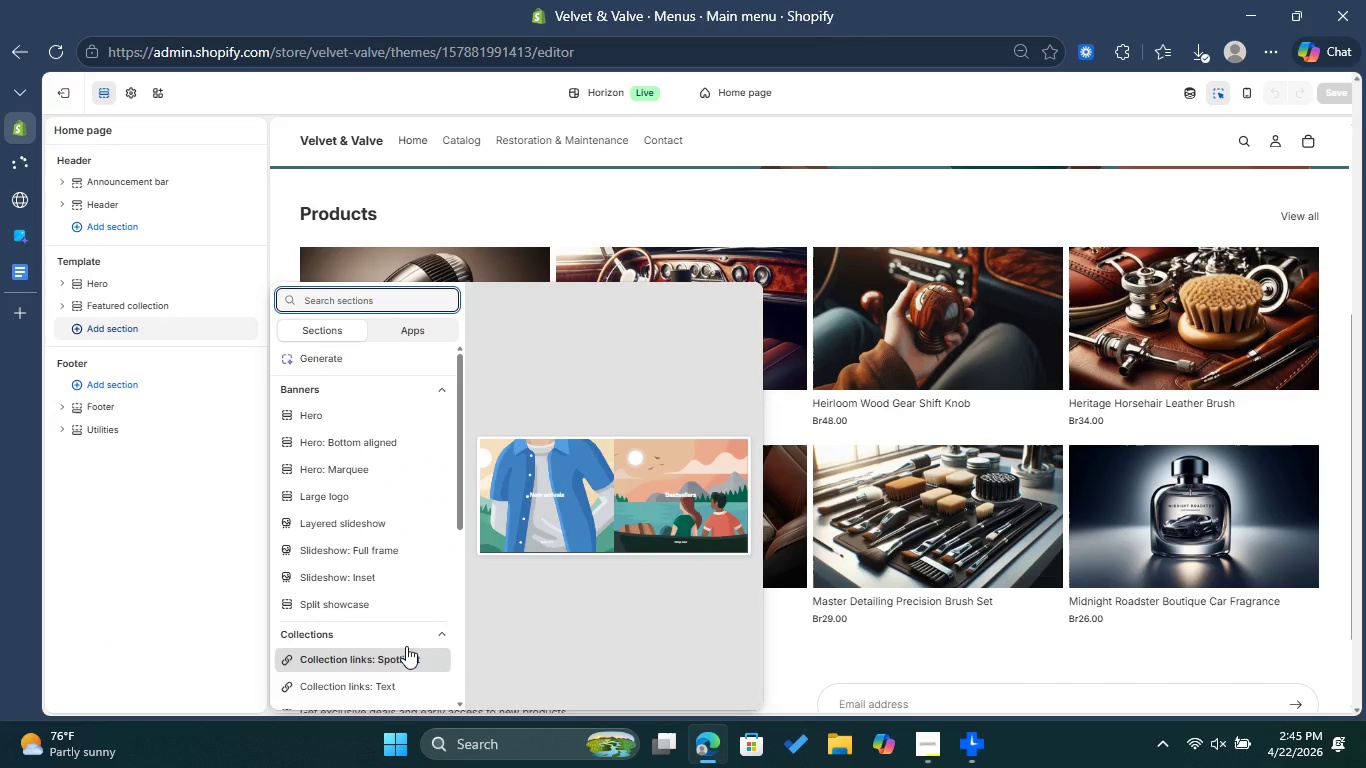 
left_click_drag(start_coordinate=[461, 514], to_coordinate=[459, 587])
 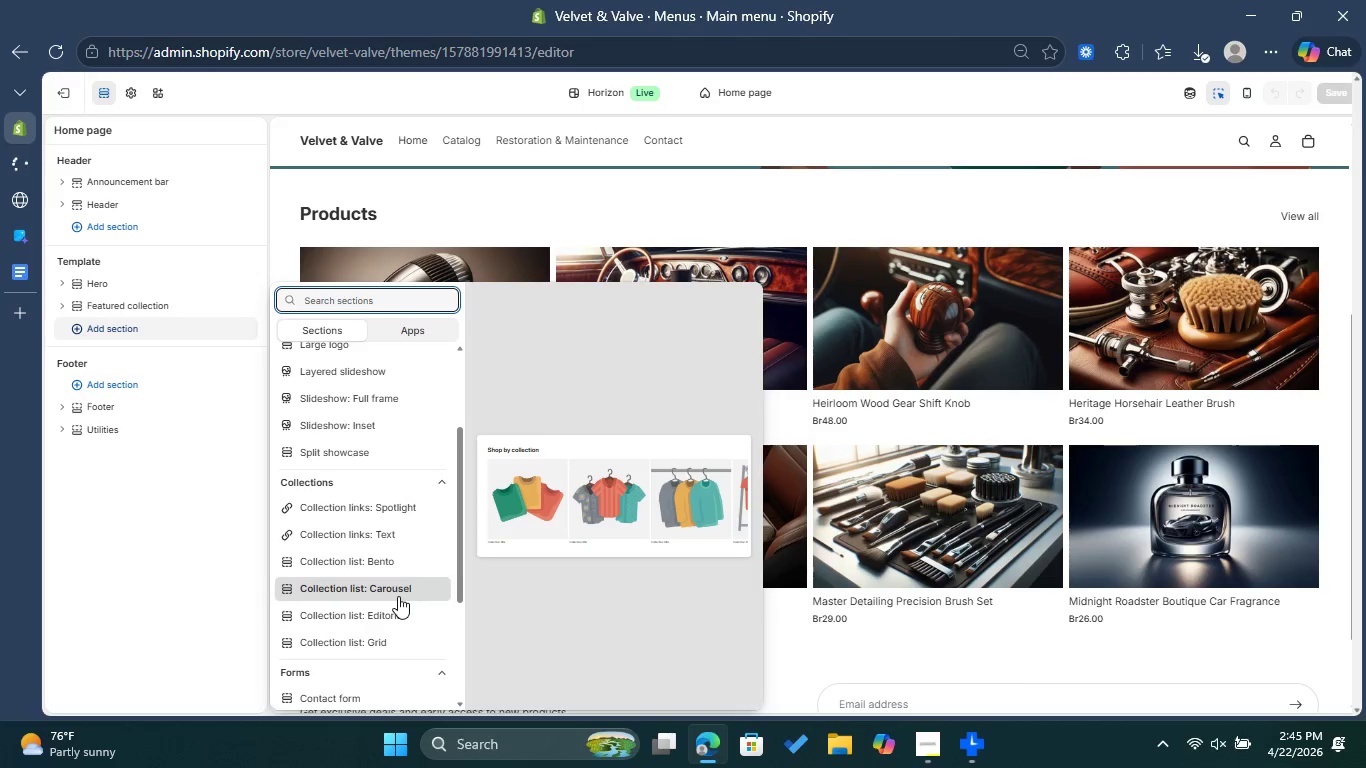 
left_click([398, 596])
 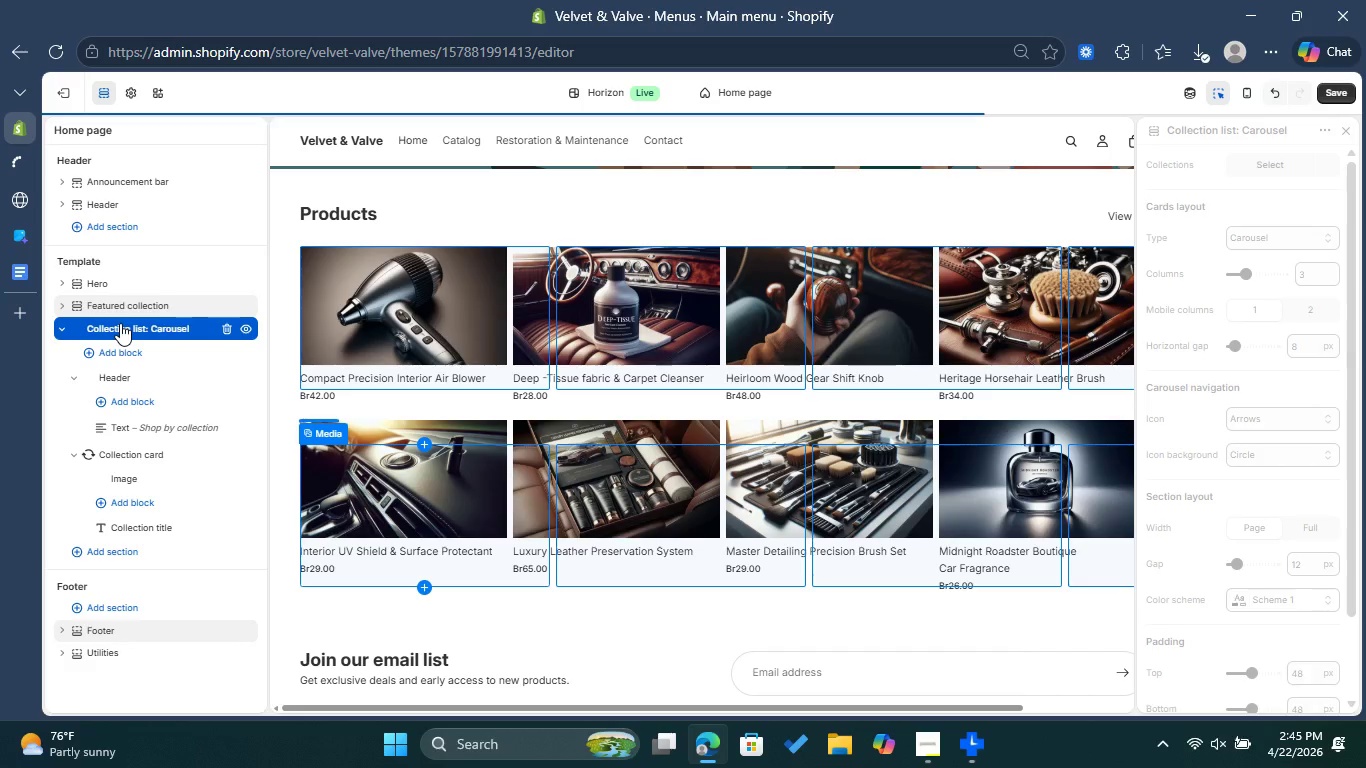 
wait(5.64)
 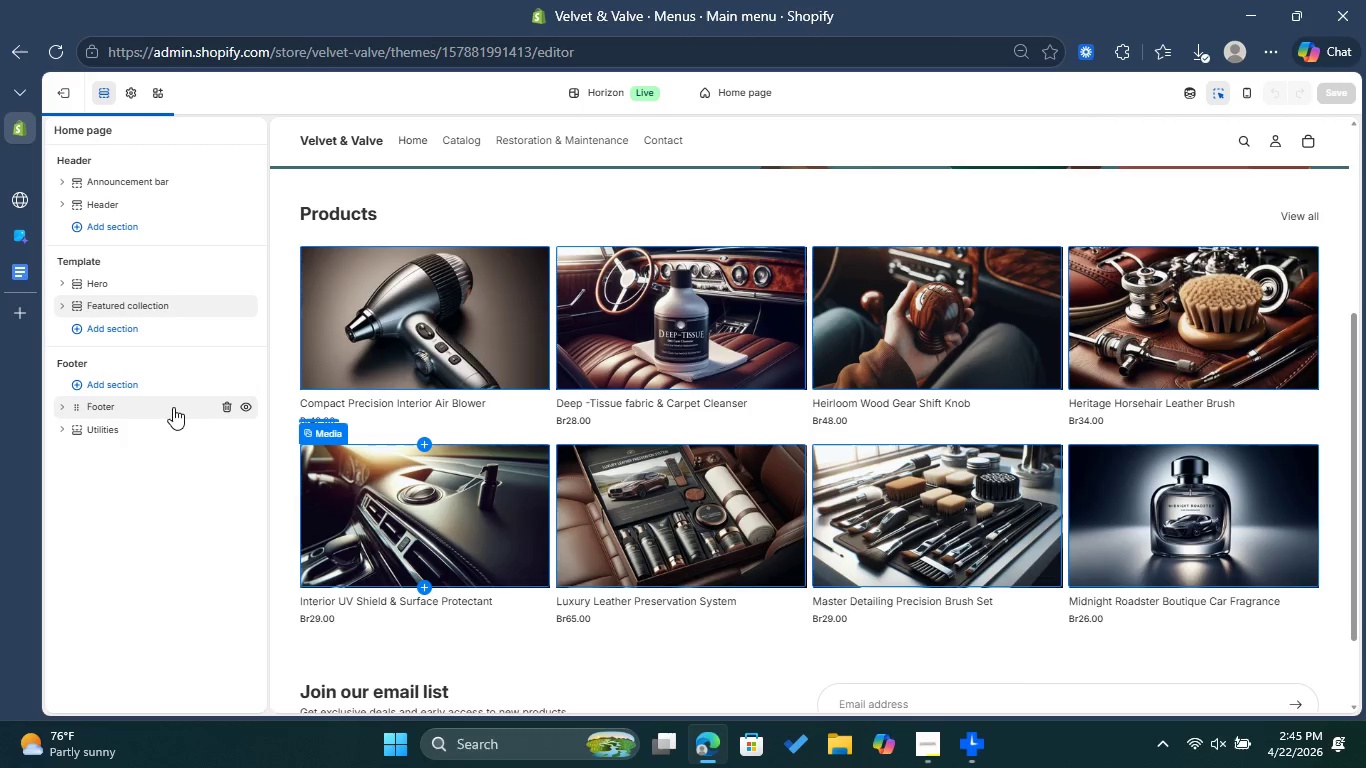 
left_click_drag(start_coordinate=[114, 330], to_coordinate=[126, 290])
 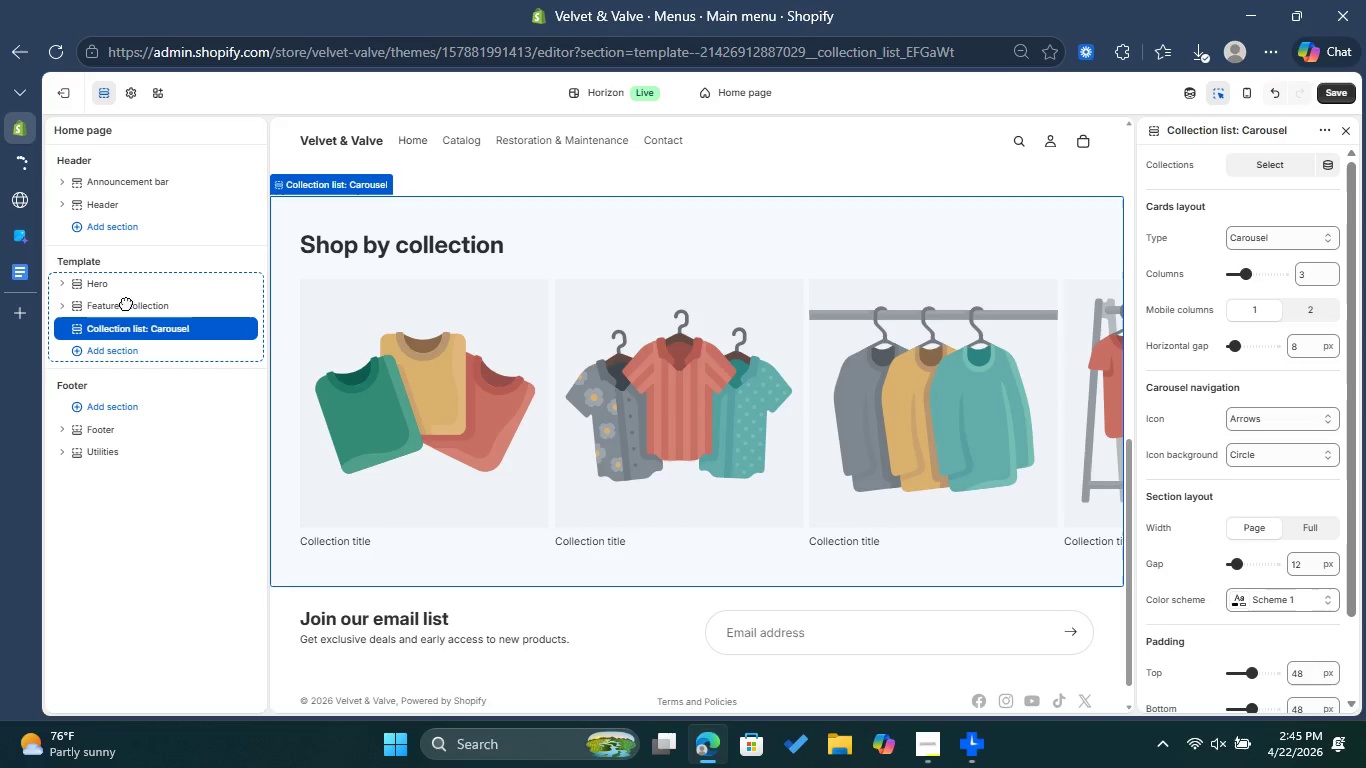 
mouse_move([135, 338])
 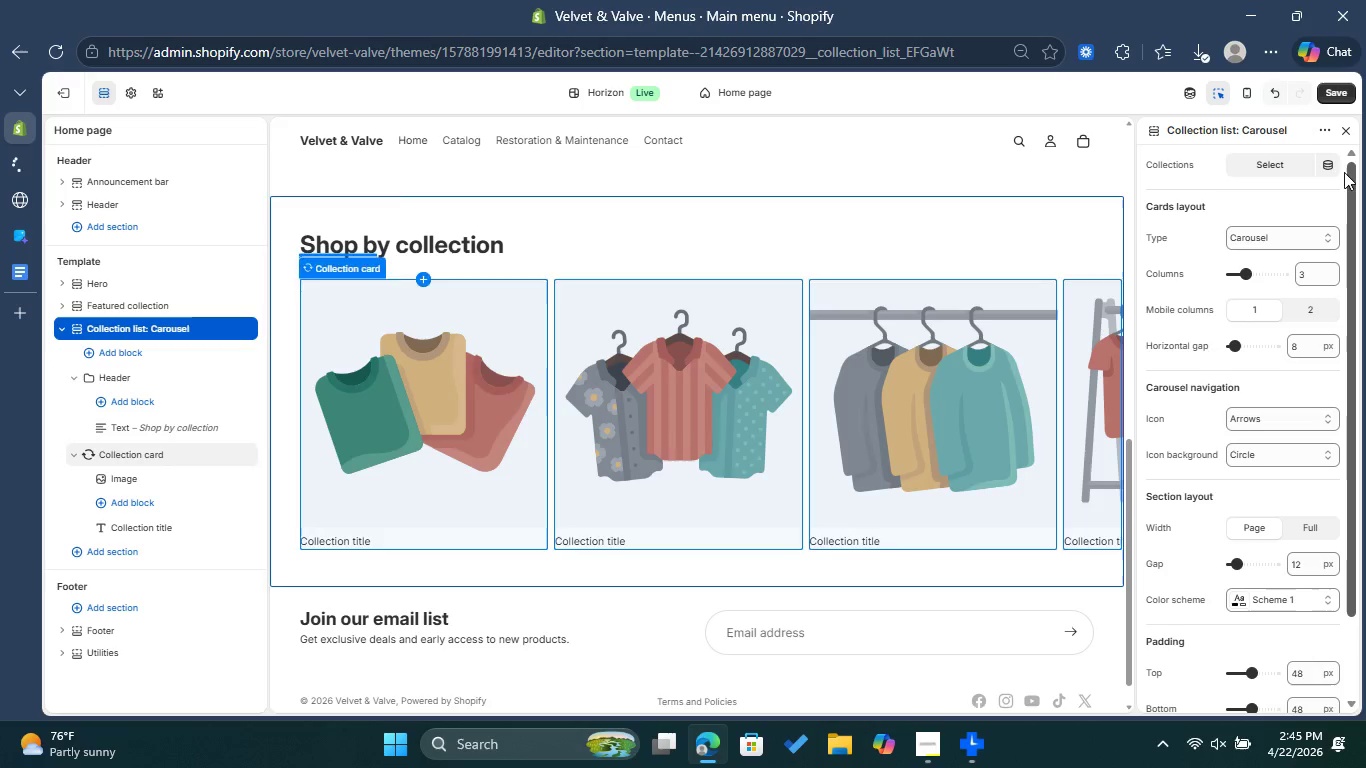 
left_click([1284, 164])
 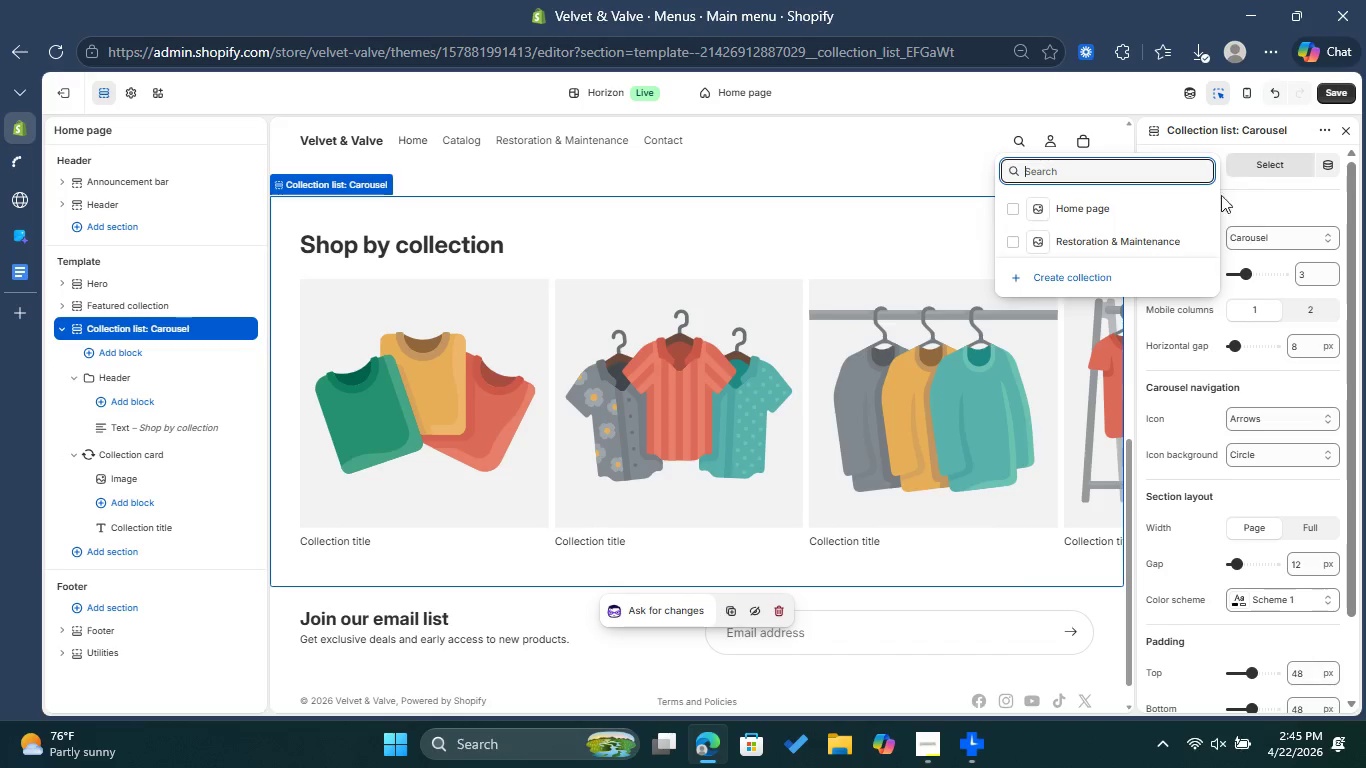 
left_click([1132, 233])
 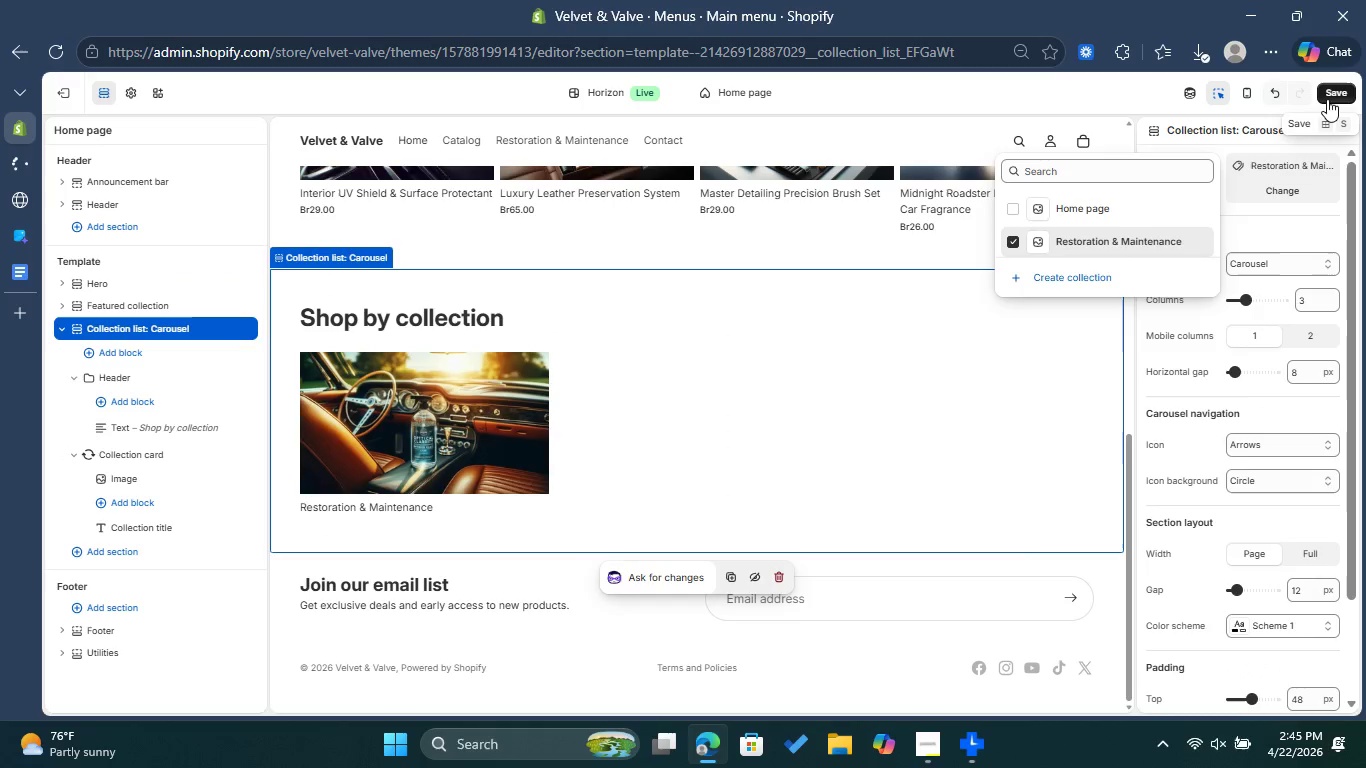 
wait(8.42)
 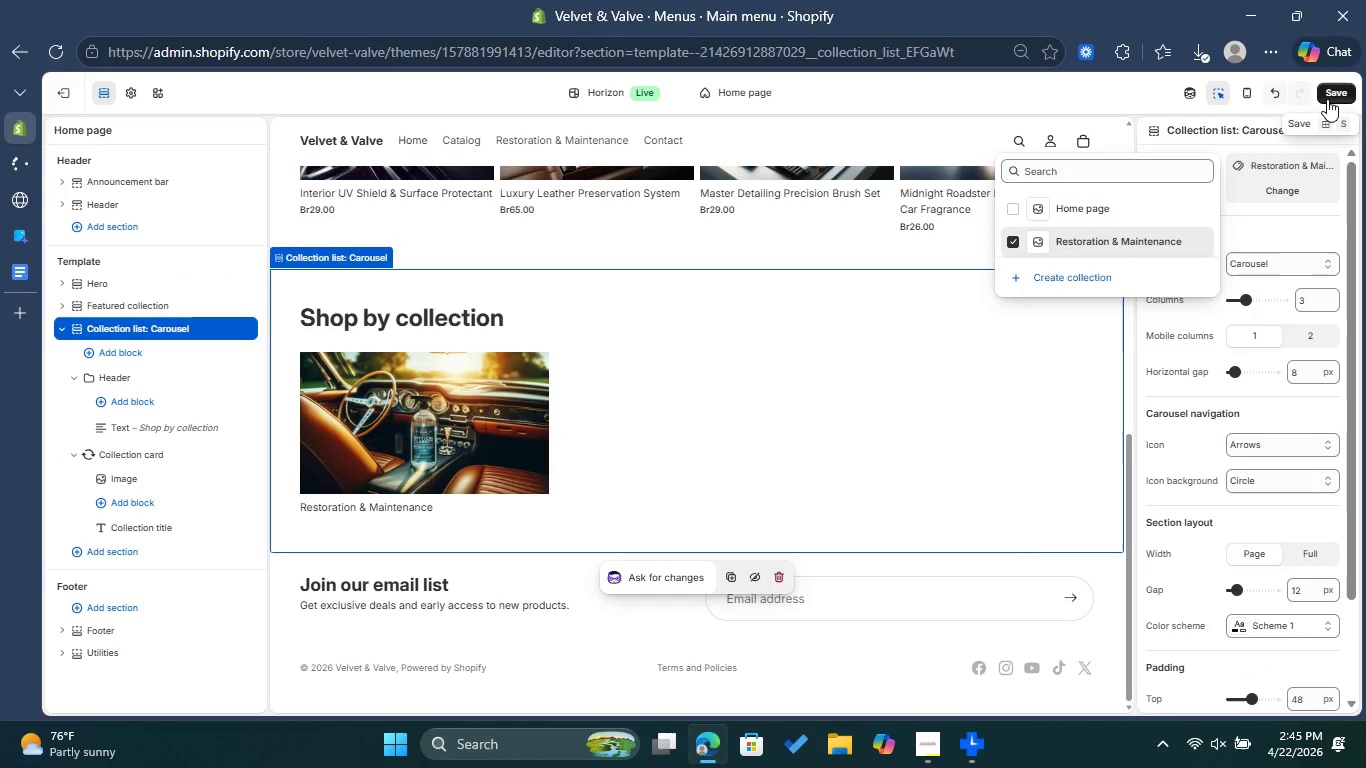 
left_click([1339, 91])
 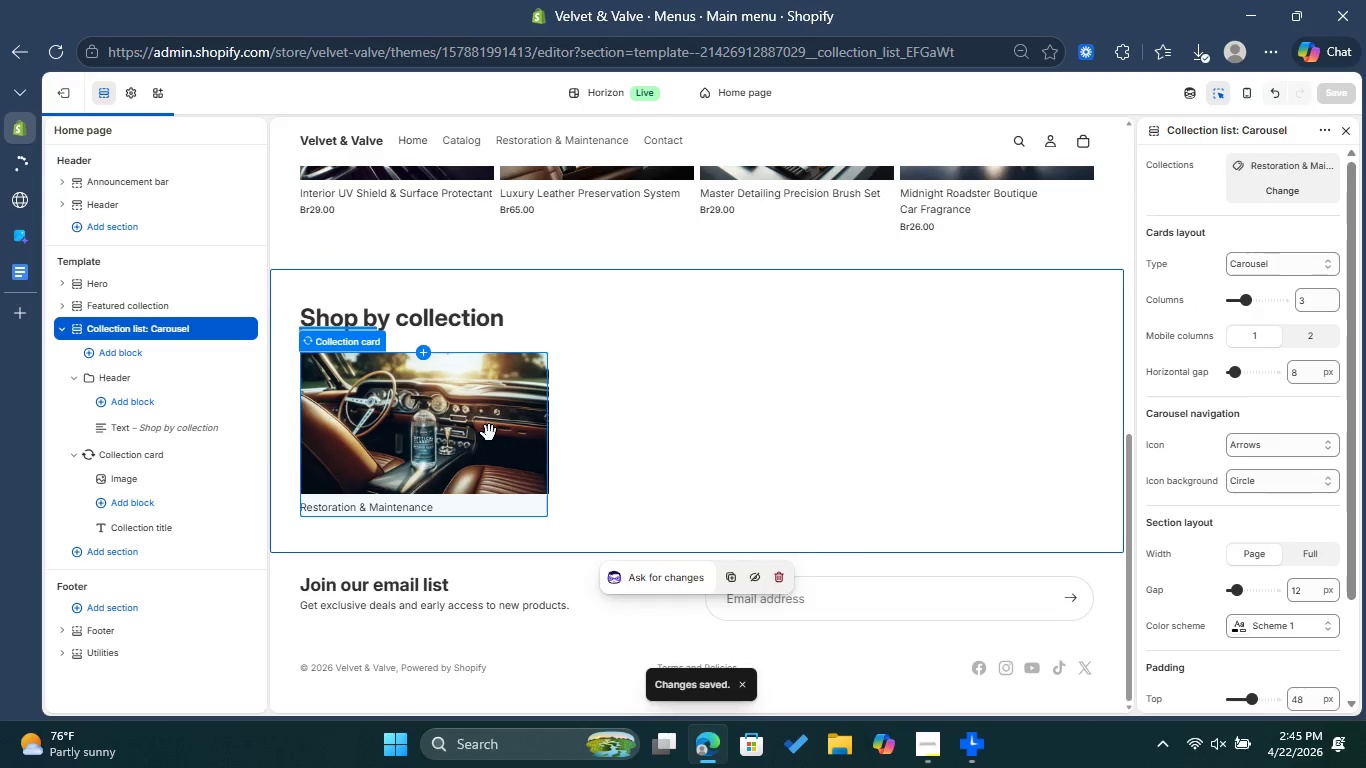 
wait(8.11)
 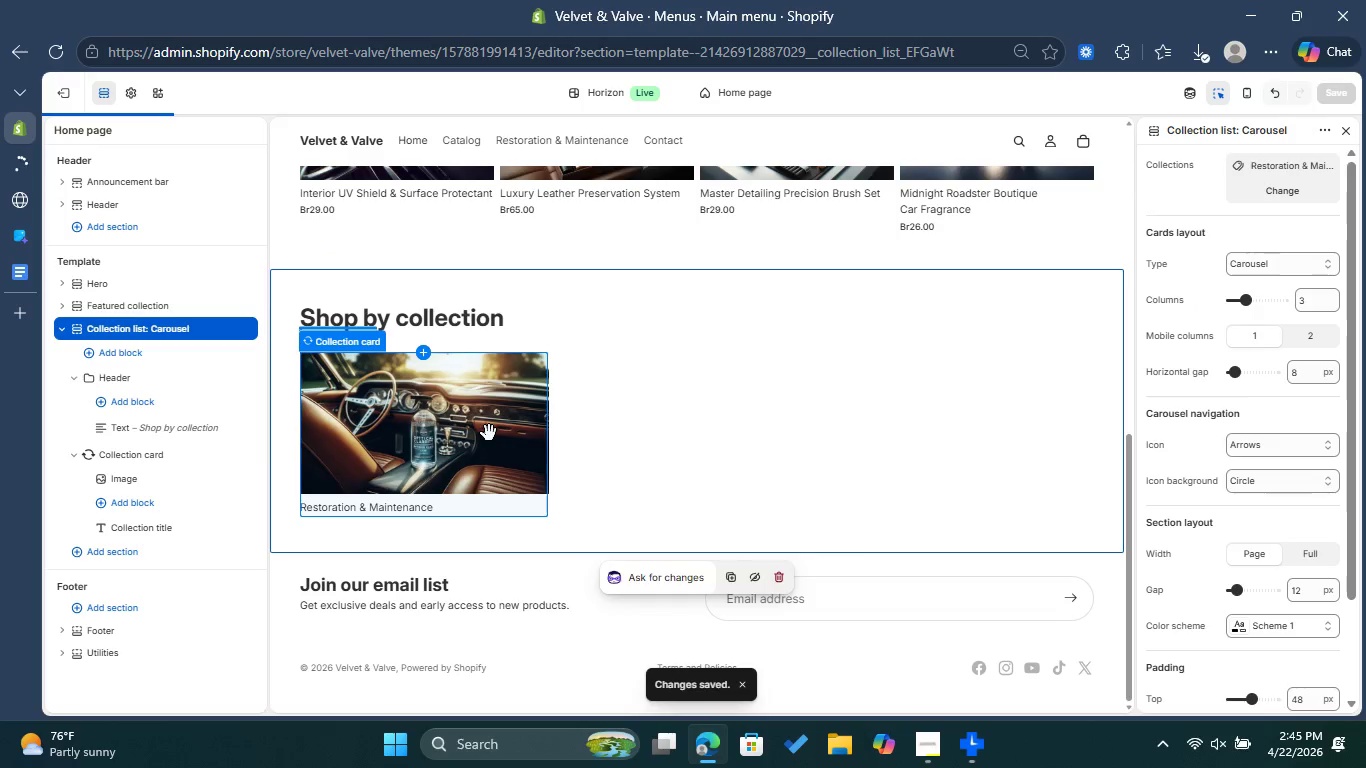 
left_click([7, 200])
 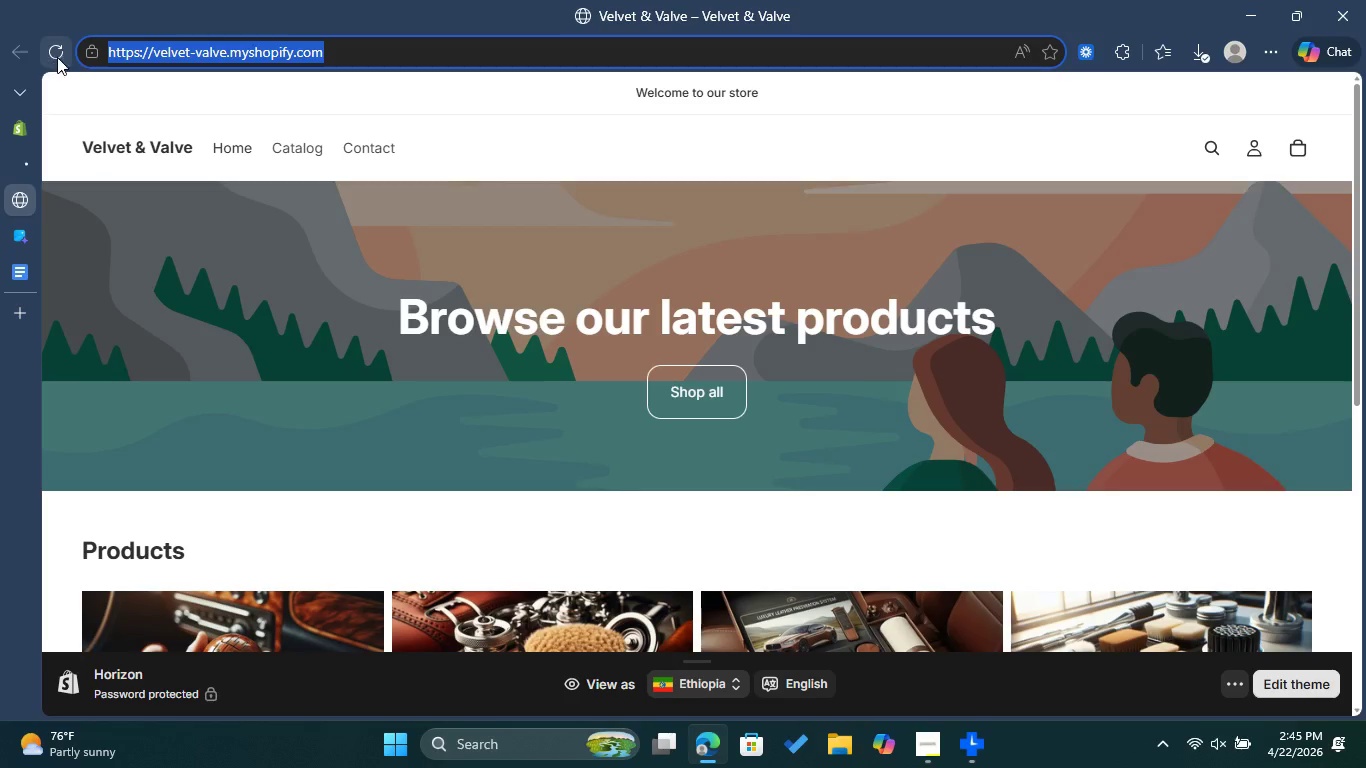 
scroll: coordinate [466, 396], scroll_direction: down, amount: 4.0
 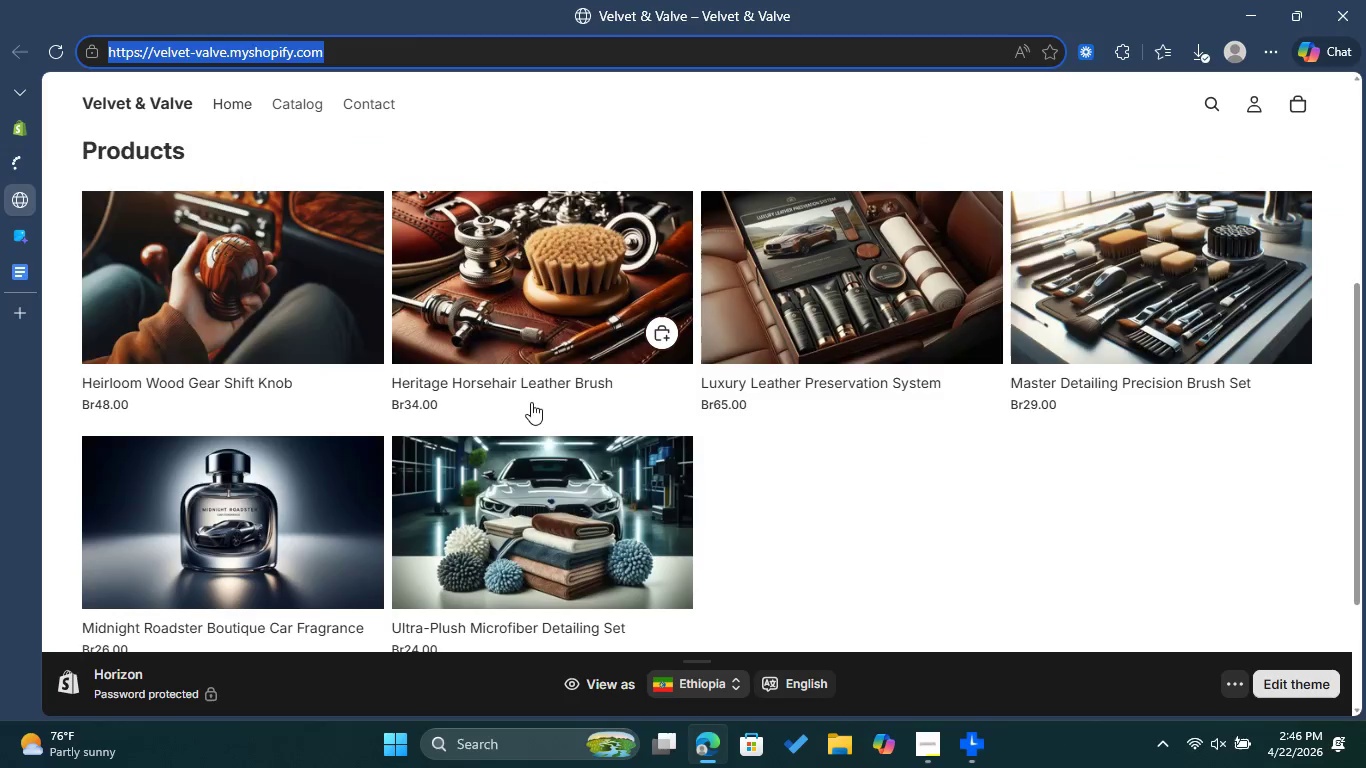 
scroll: coordinate [532, 403], scroll_direction: none, amount: 0.0
 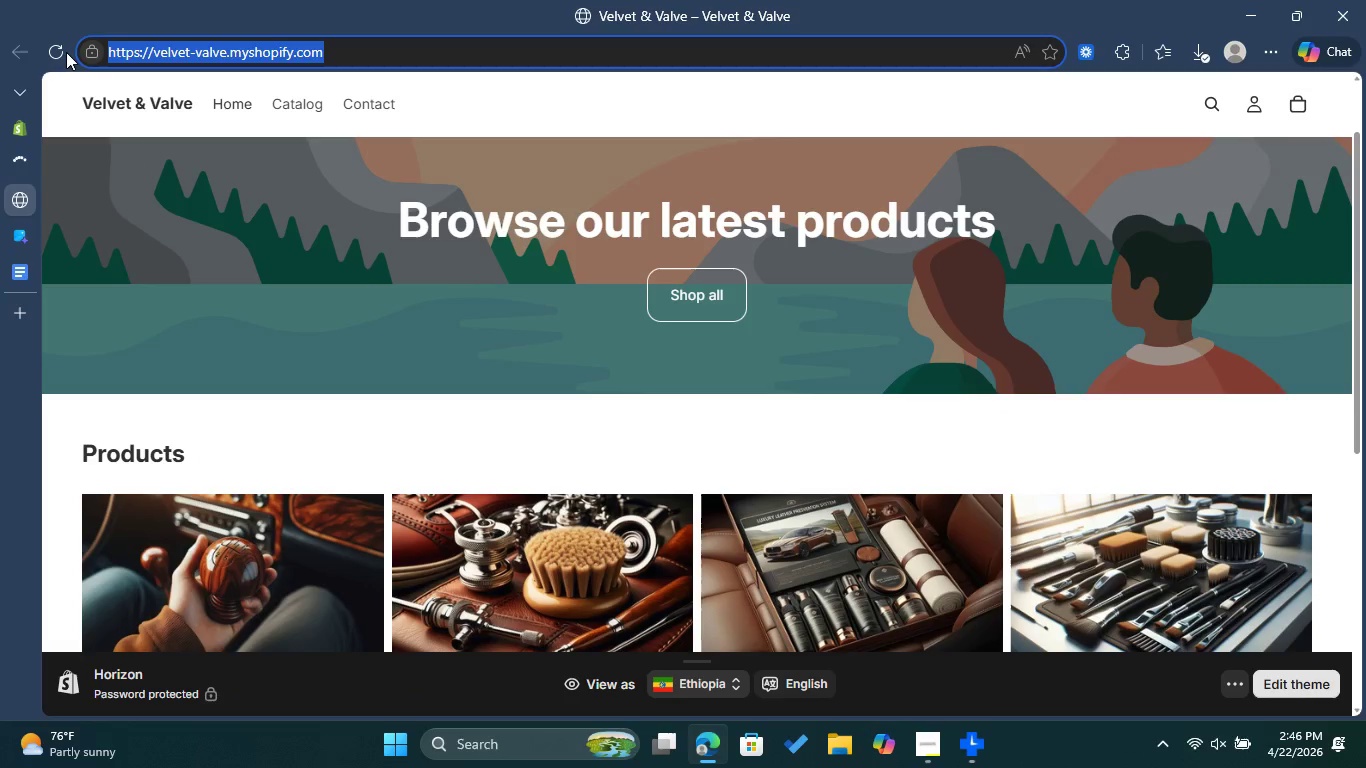 
left_click([65, 51])
 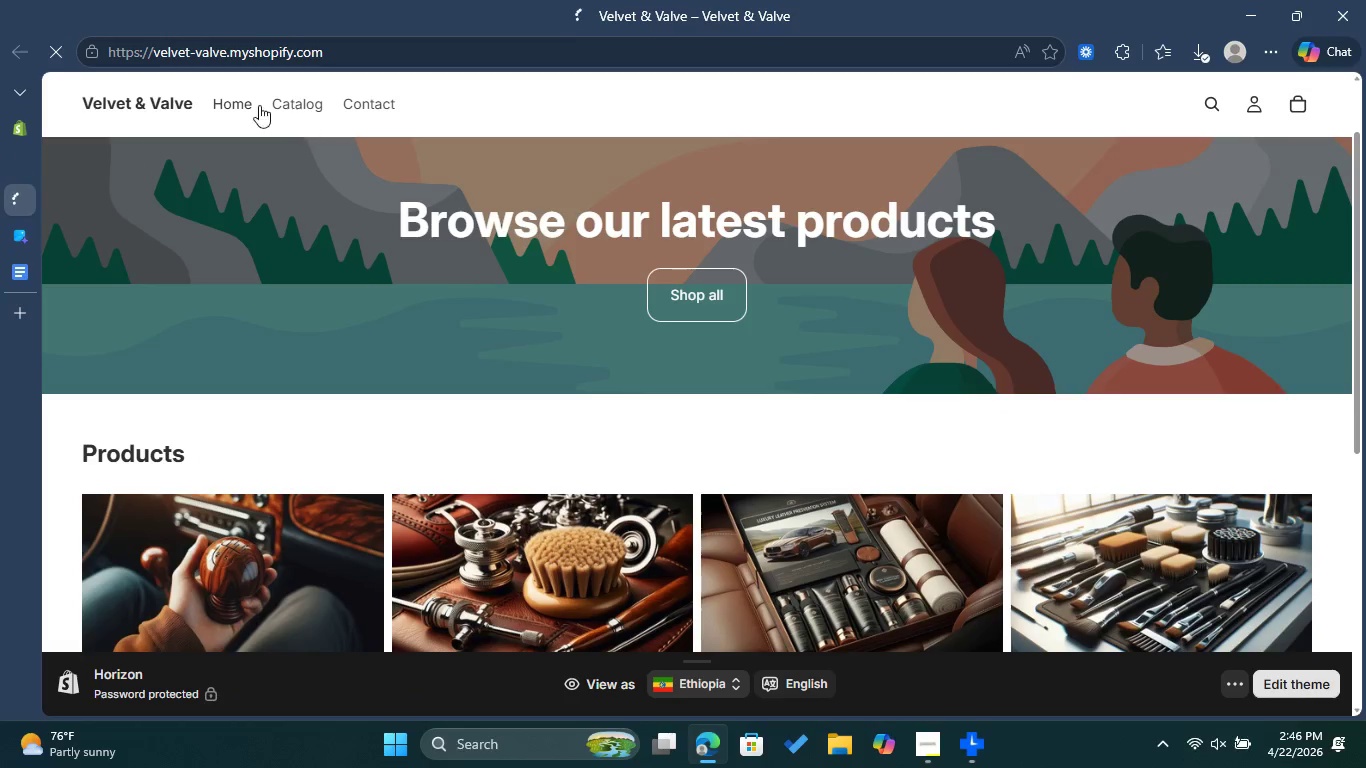 
left_click([247, 101])
 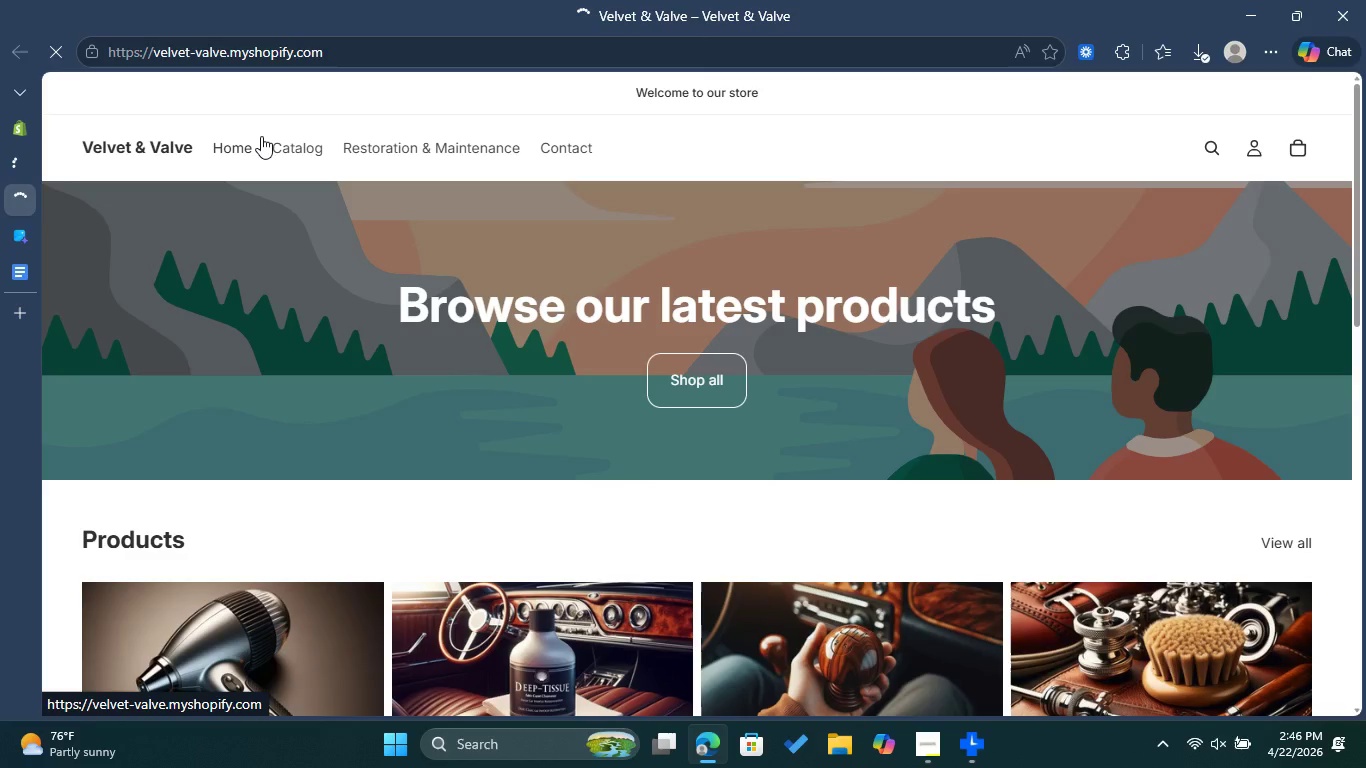 
wait(6.92)
 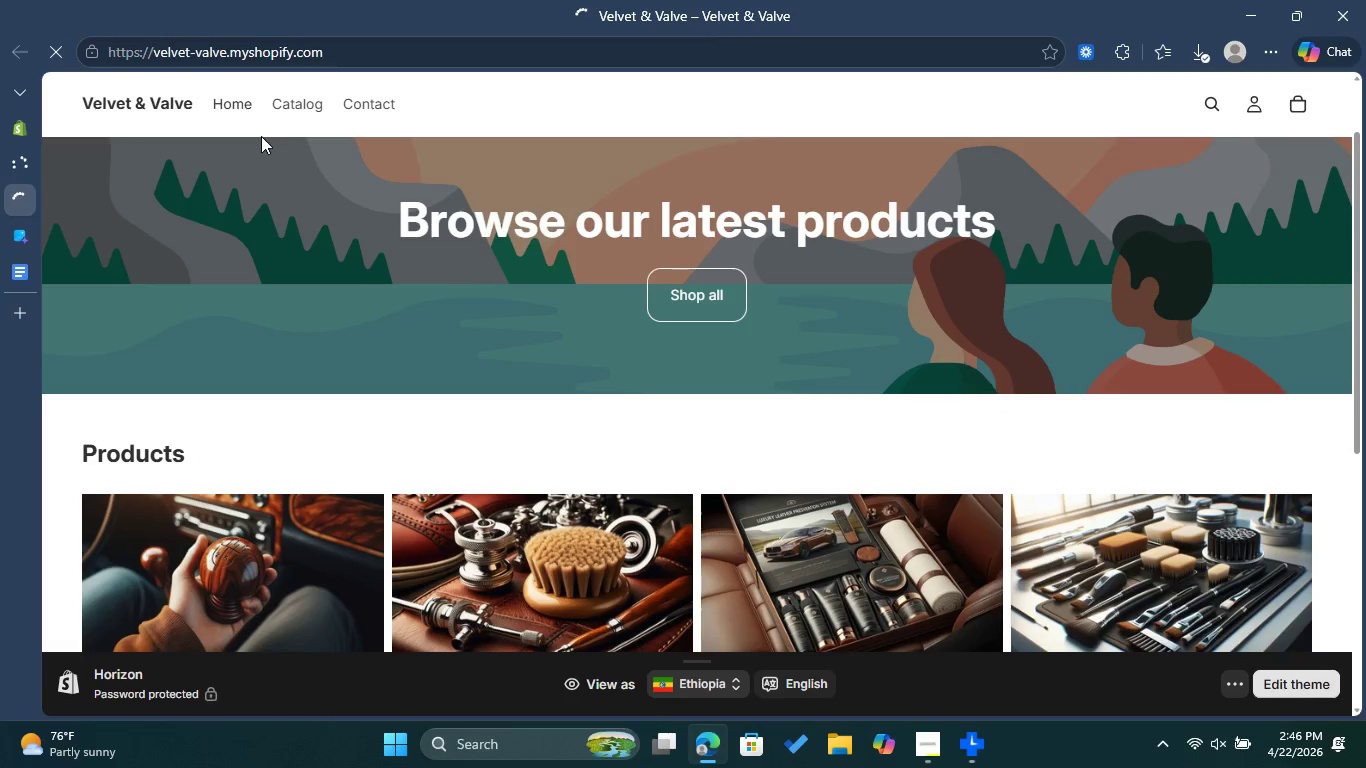 
left_click([476, 139])
 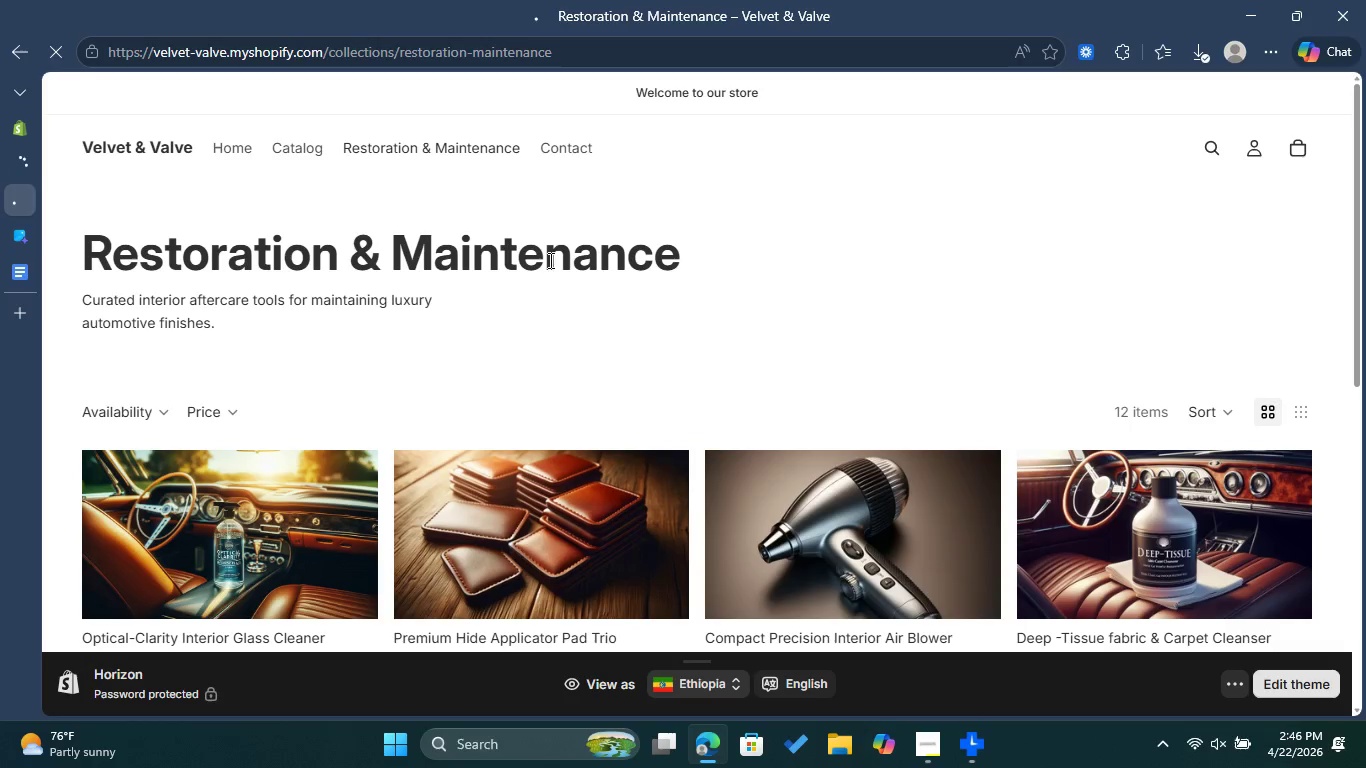 
wait(6.75)
 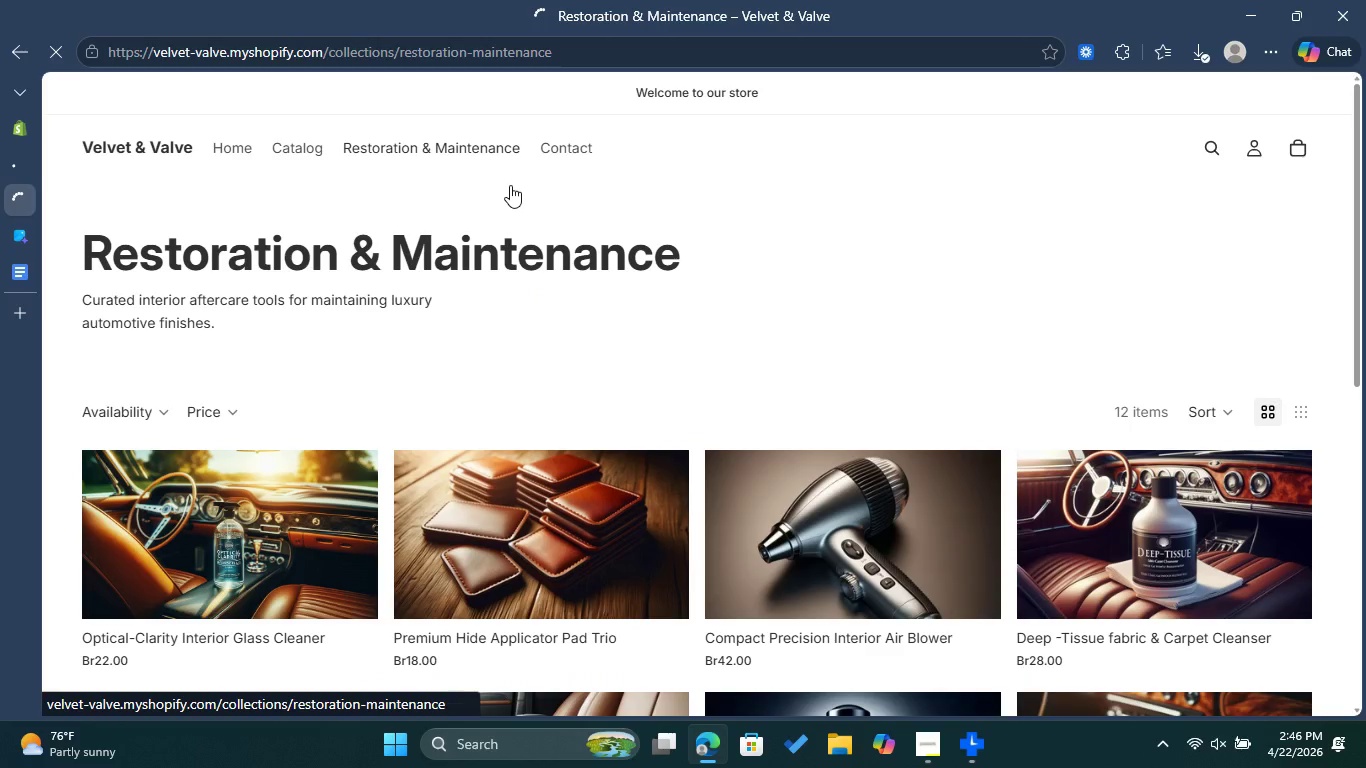 
scroll: coordinate [469, 418], scroll_direction: down, amount: 1.0
 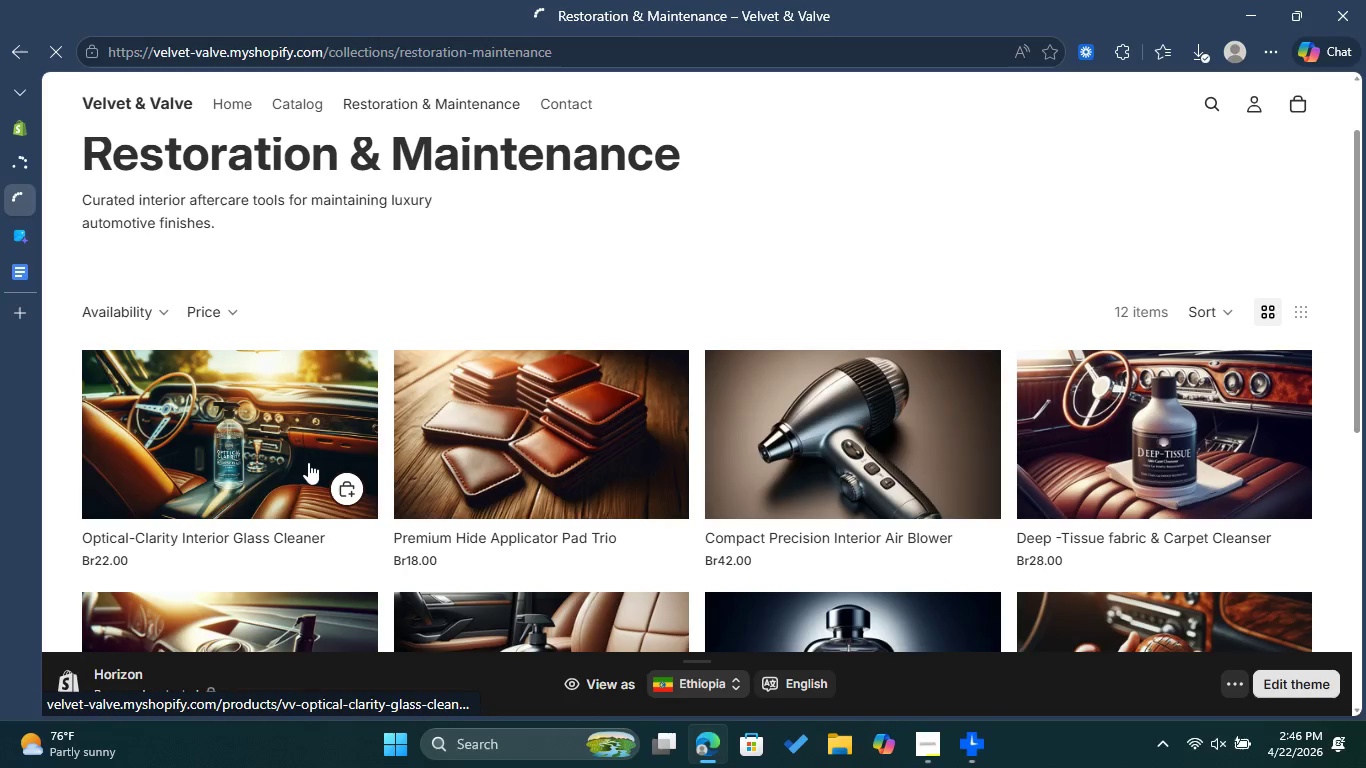 
left_click([308, 462])
 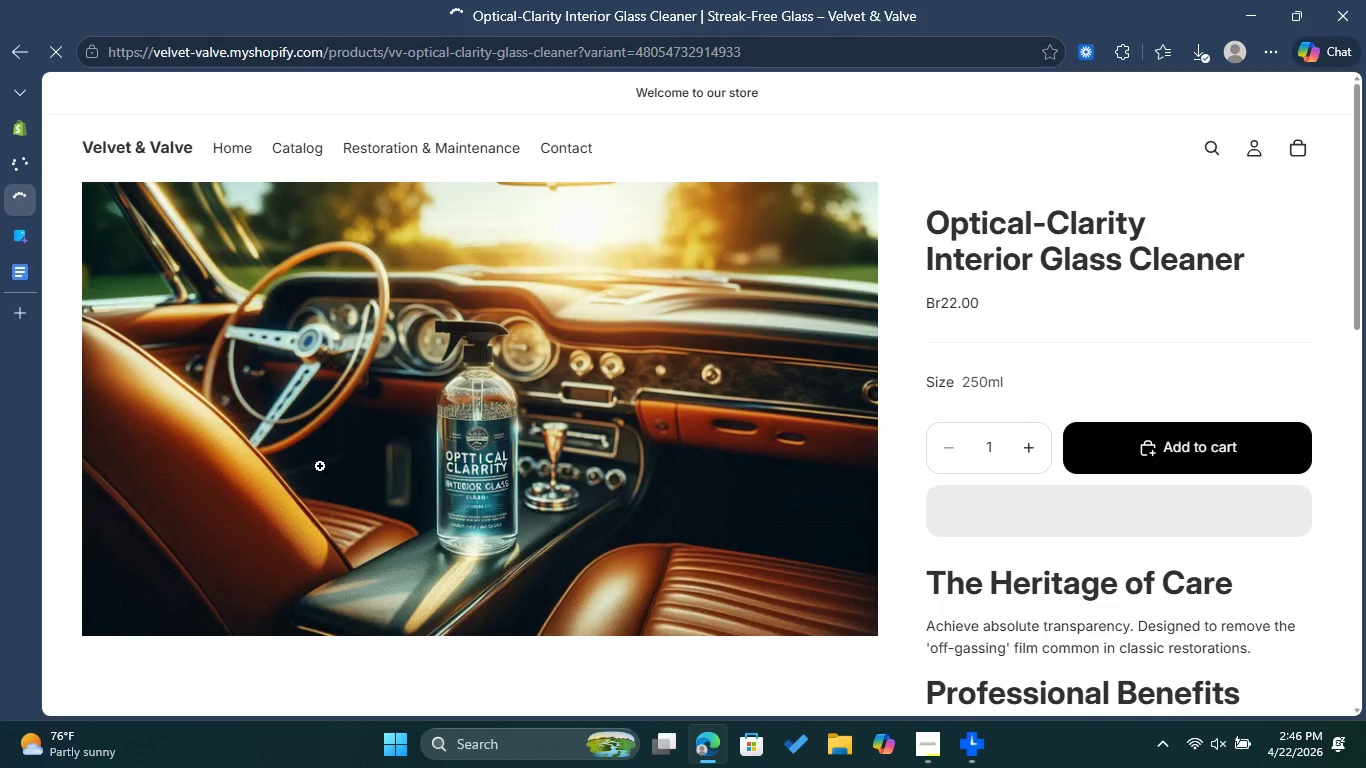 
wait(5.86)
 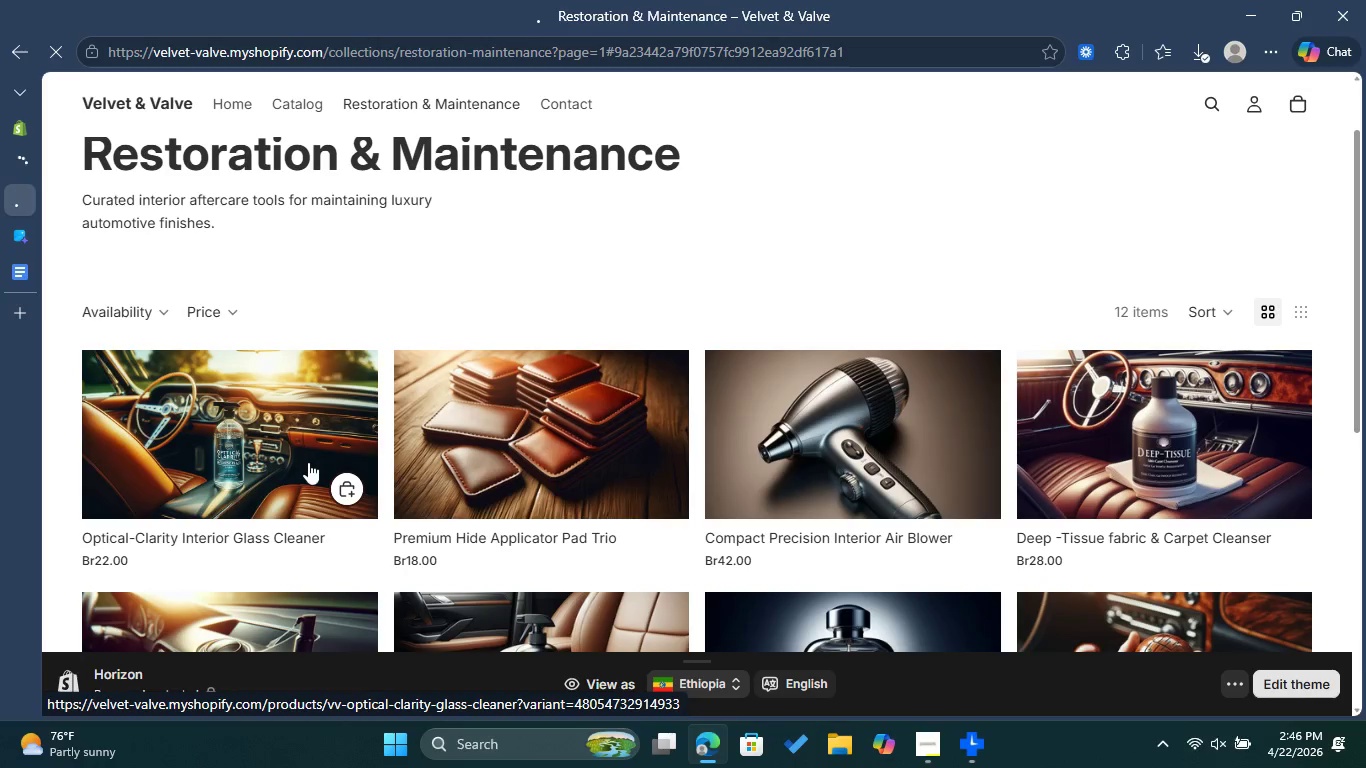 
scroll: coordinate [347, 467], scroll_direction: down, amount: 4.0
 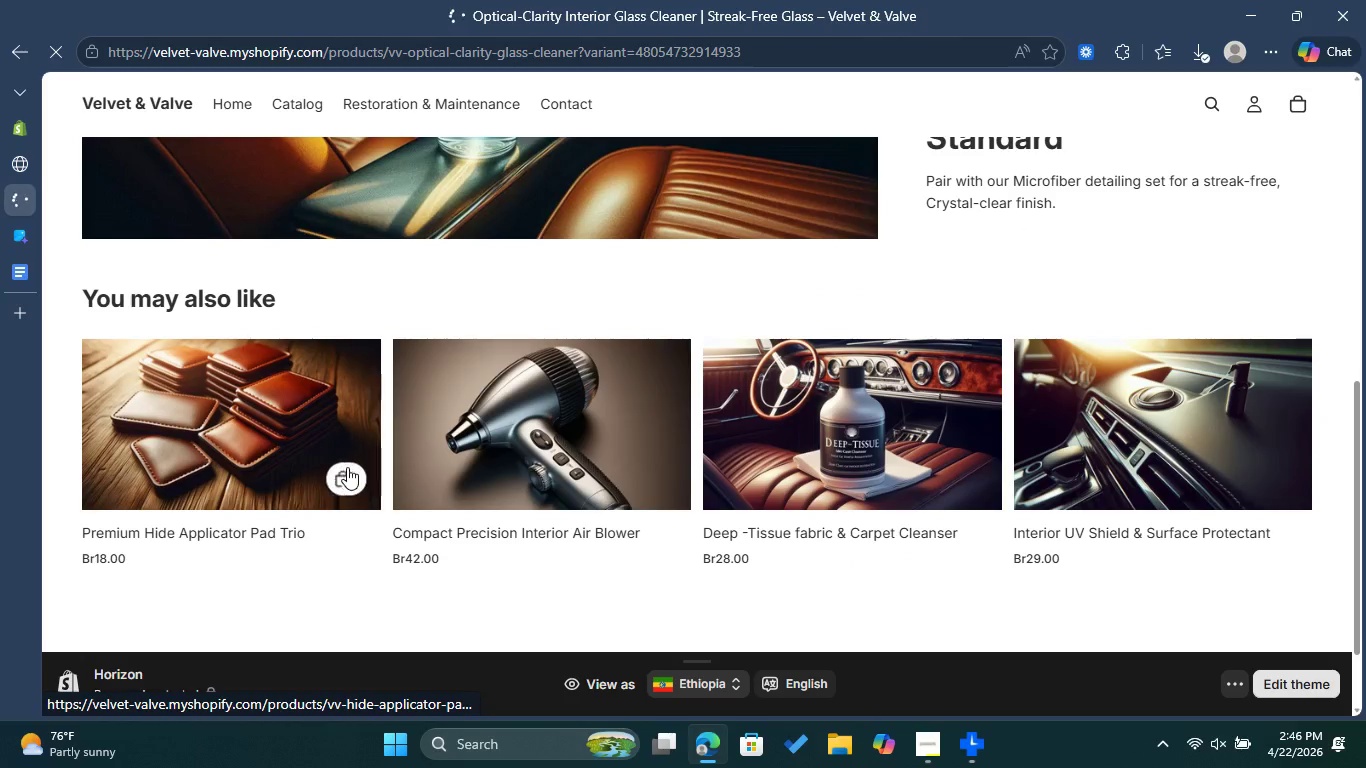 
scroll: coordinate [347, 467], scroll_direction: up, amount: 7.0
 